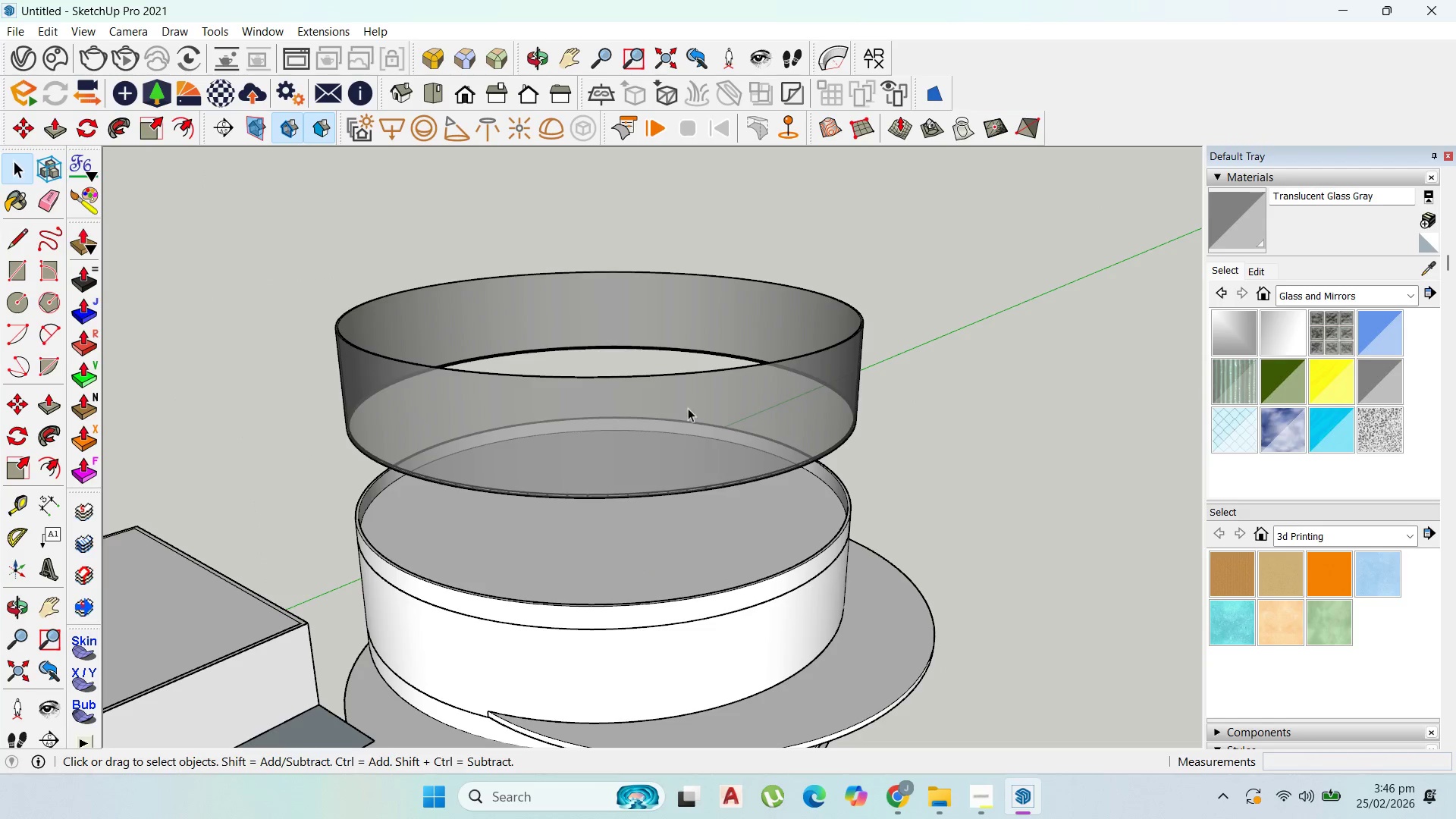 
key(Escape)
 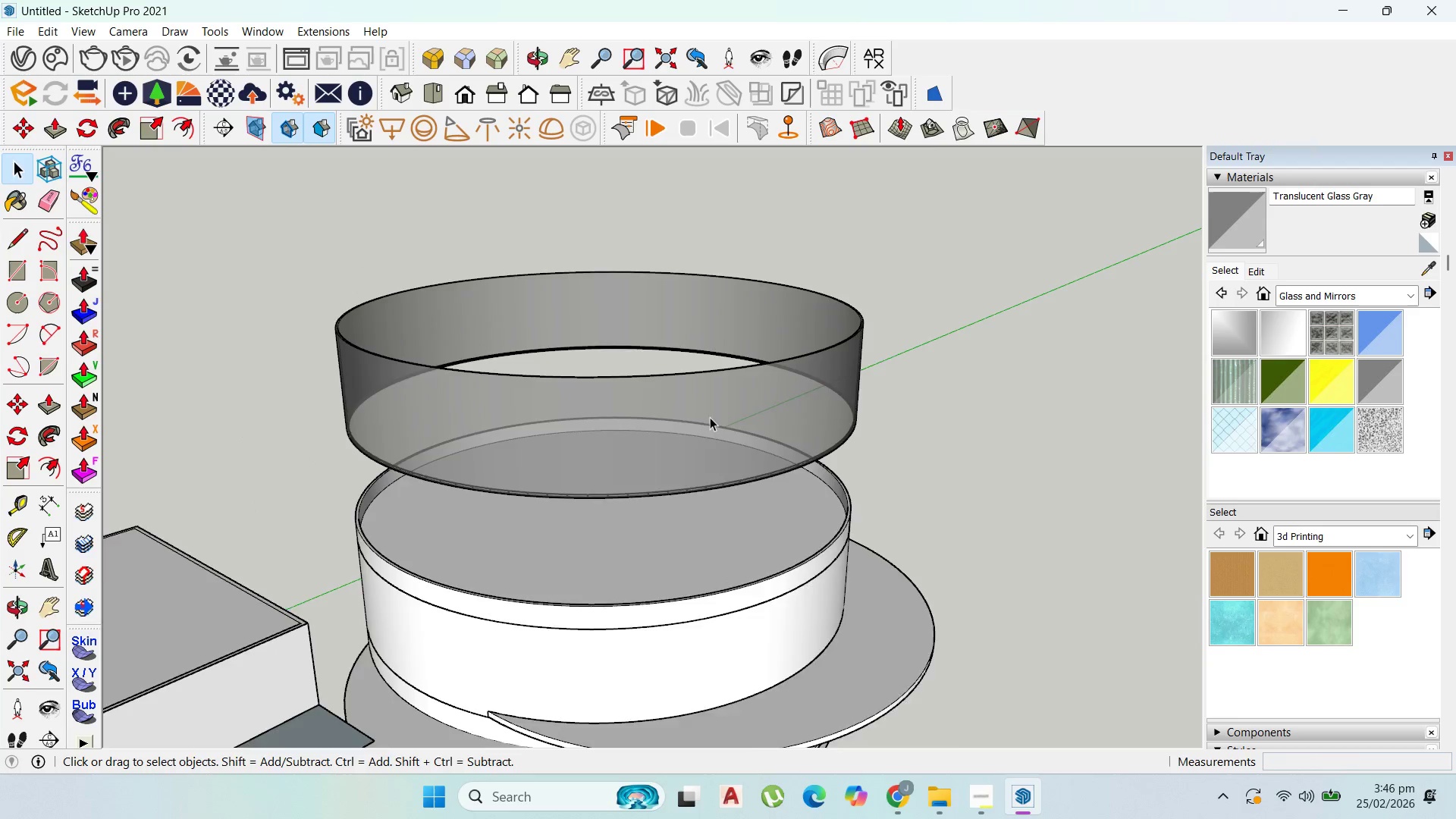 
key(Escape)
 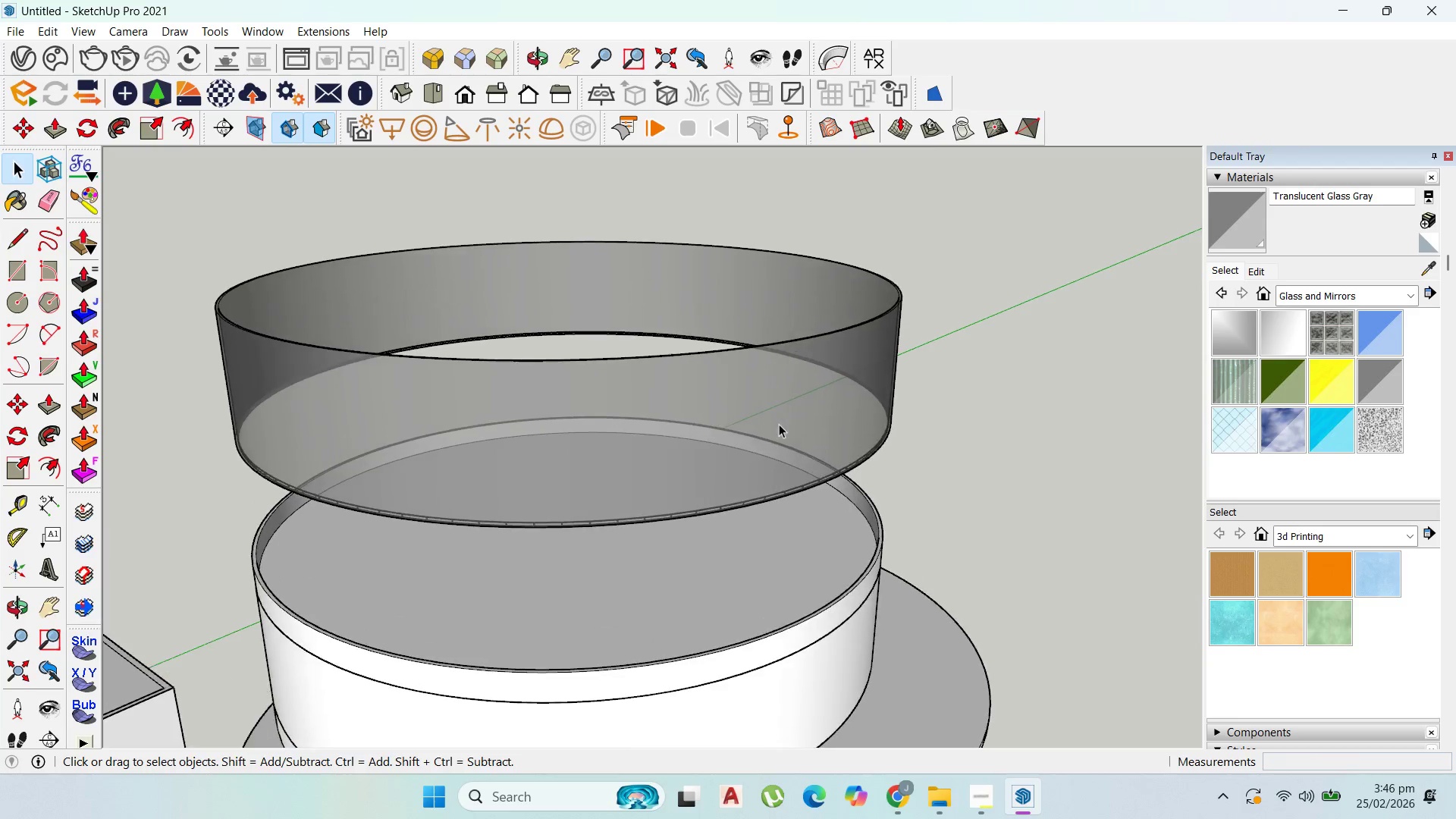 
scroll: coordinate [937, 387], scroll_direction: up, amount: 10.0
 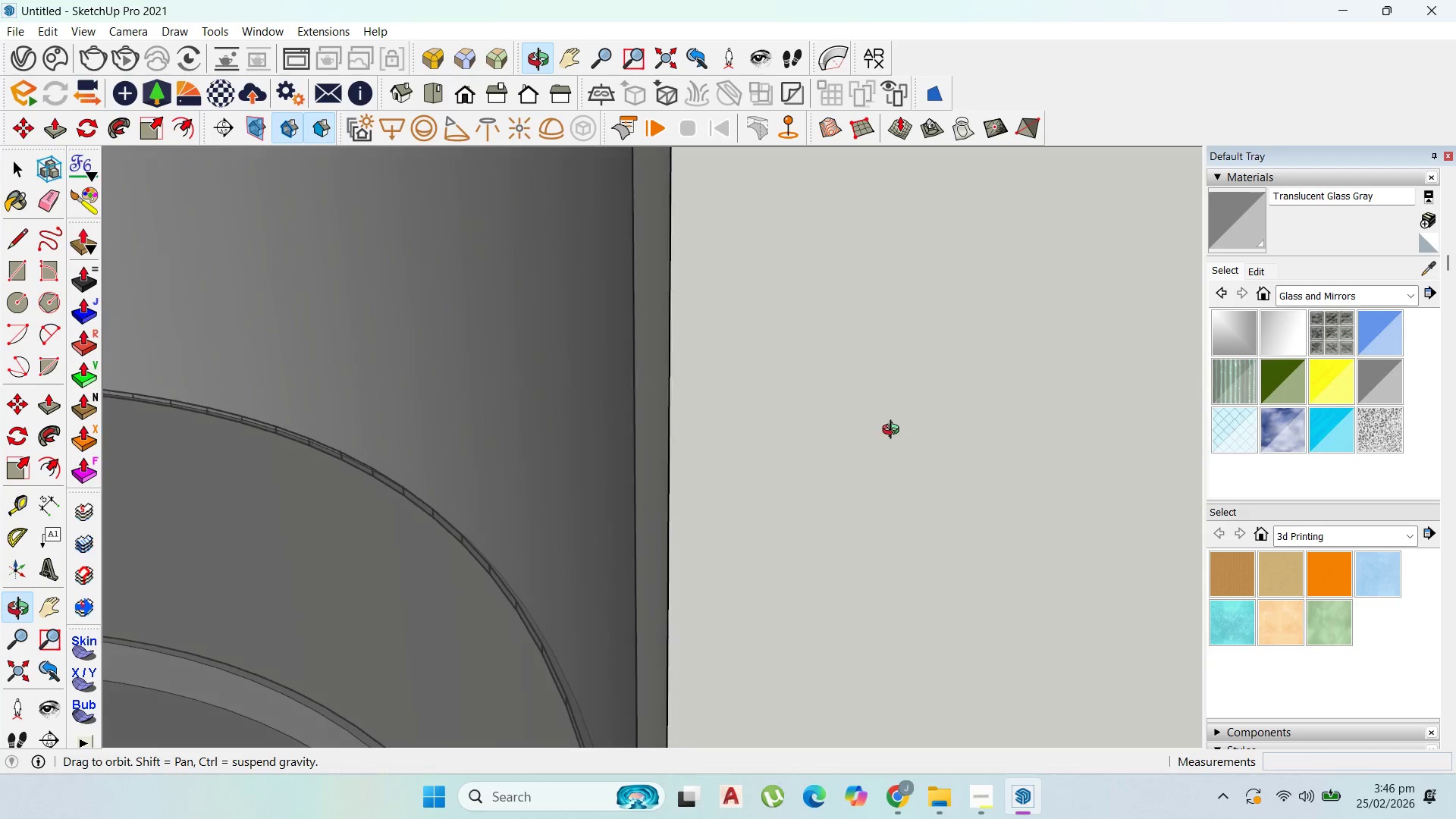 
wait(5.16)
 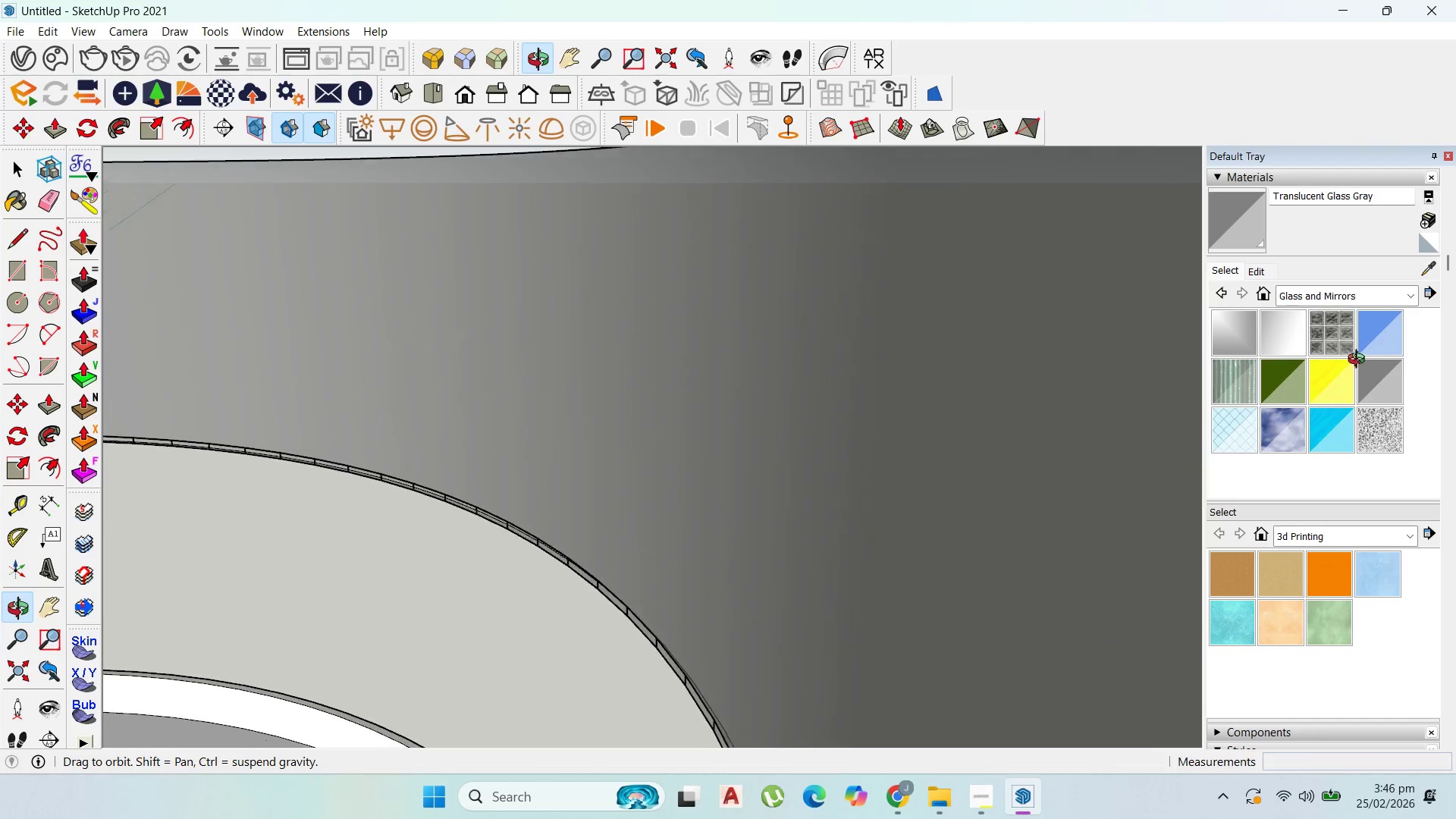 
key(Escape)
 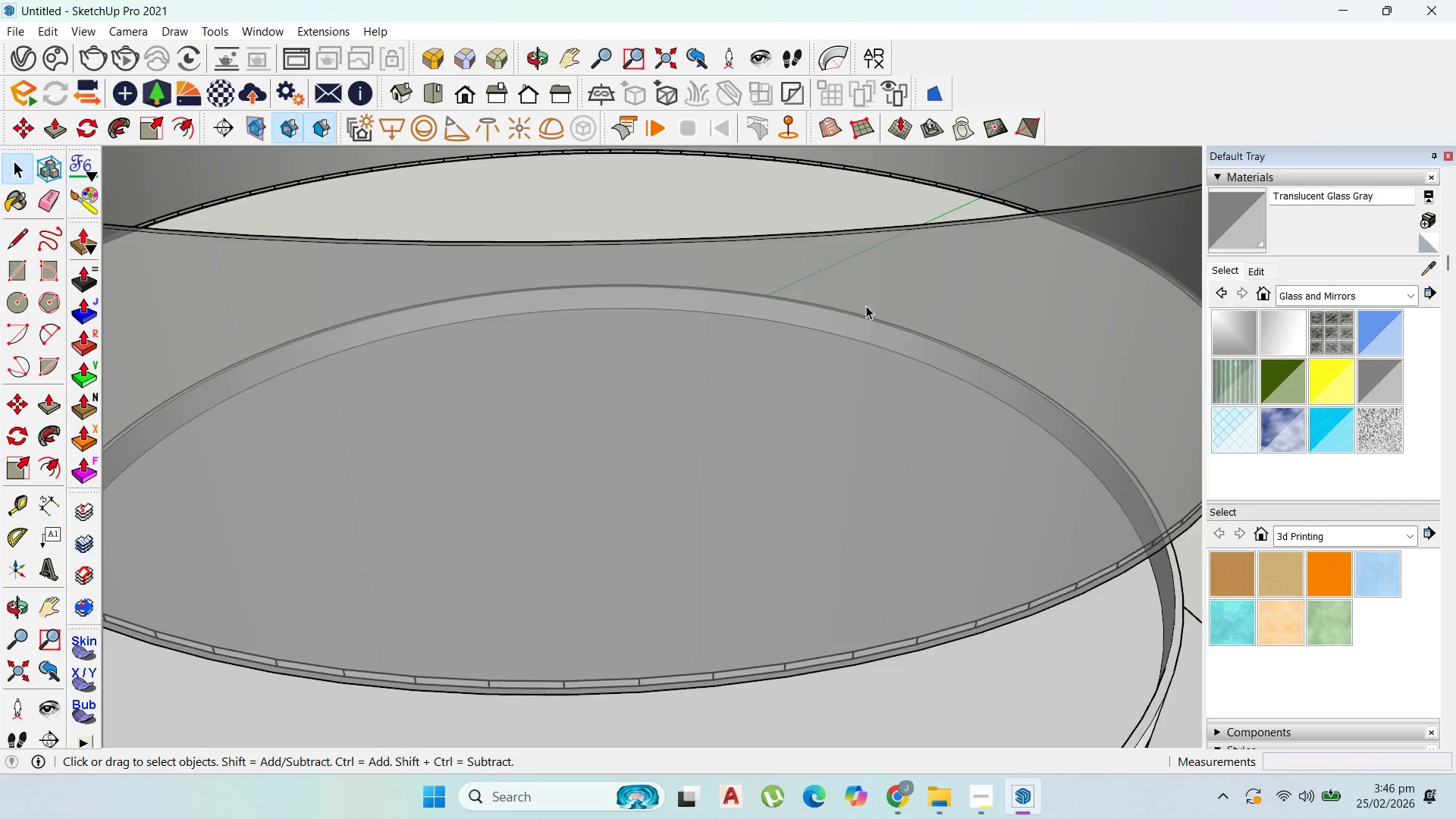 
key(Escape)
 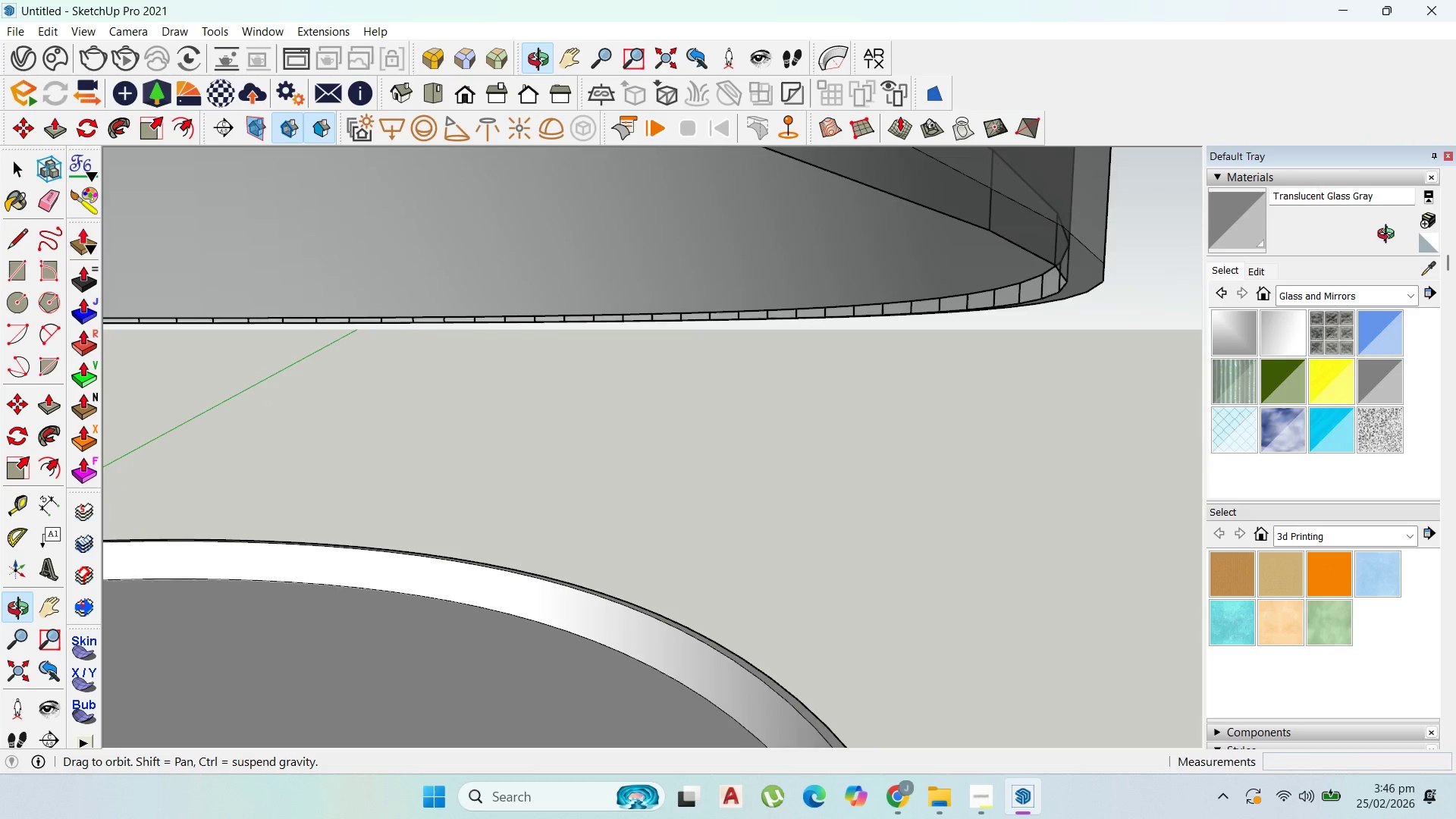 
scroll: coordinate [956, 391], scroll_direction: down, amount: 18.0
 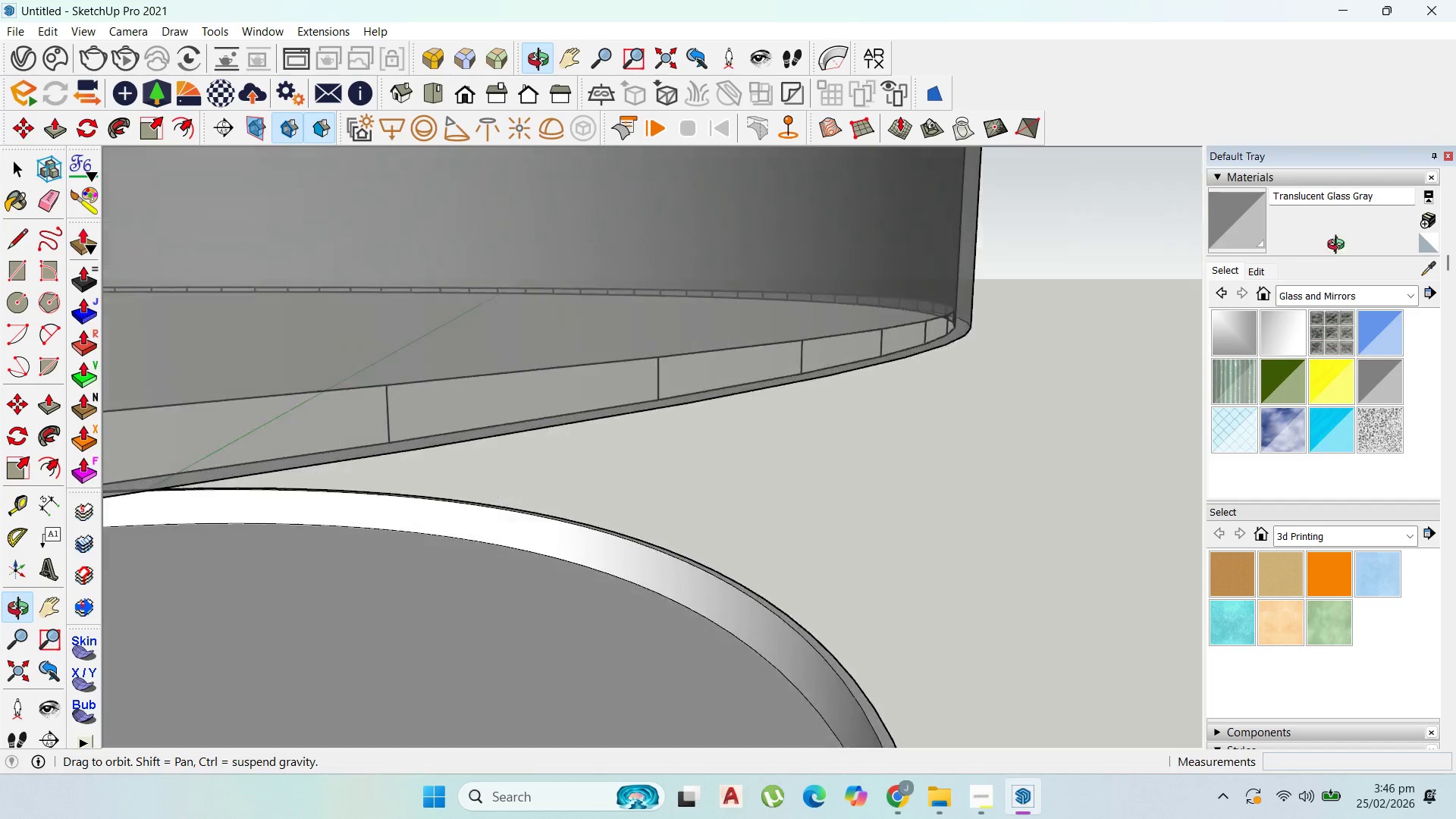 
scroll: coordinate [992, 394], scroll_direction: up, amount: 1.0
 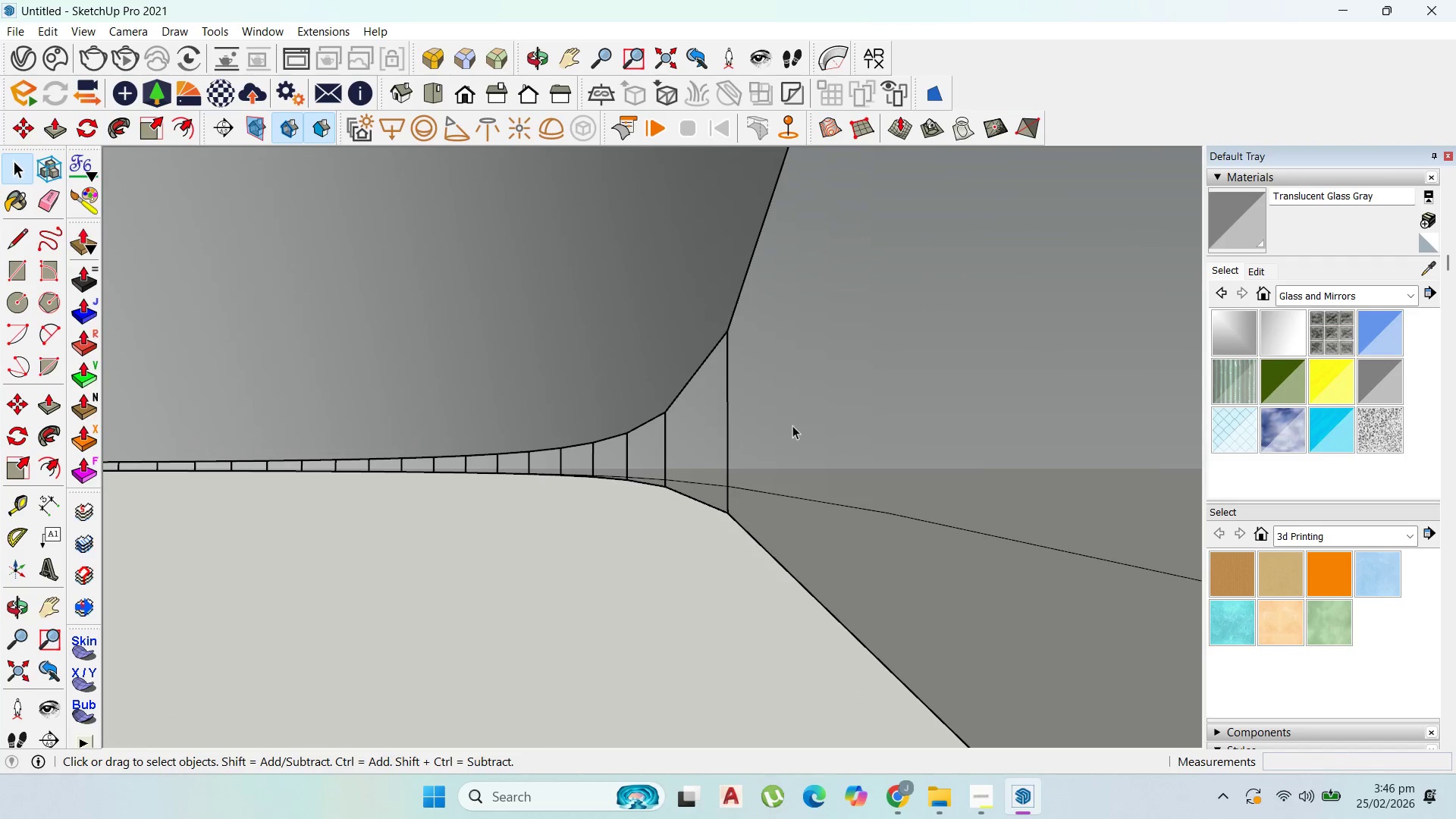 
double_click([792, 425])
 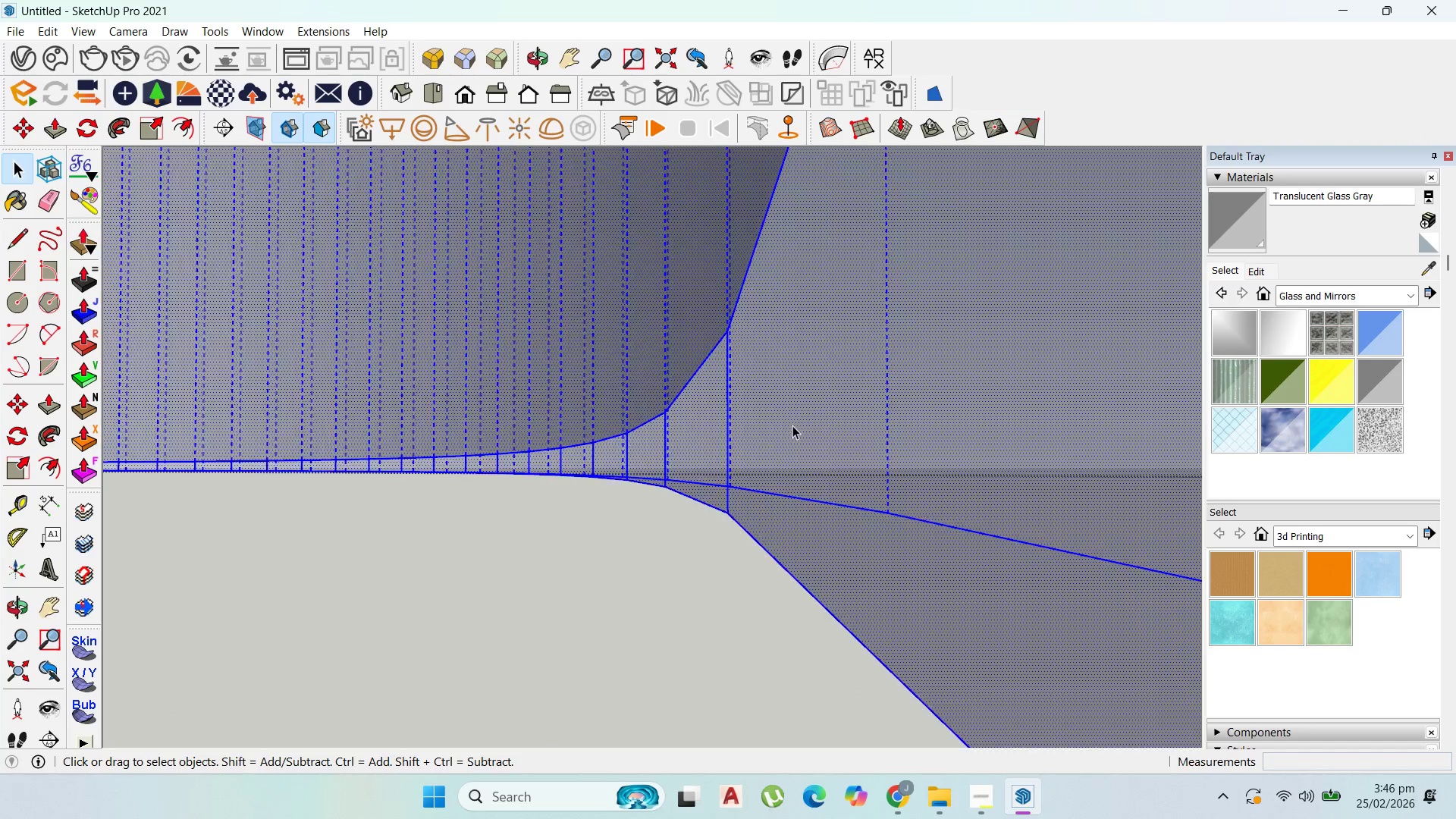 
triple_click([792, 425])
 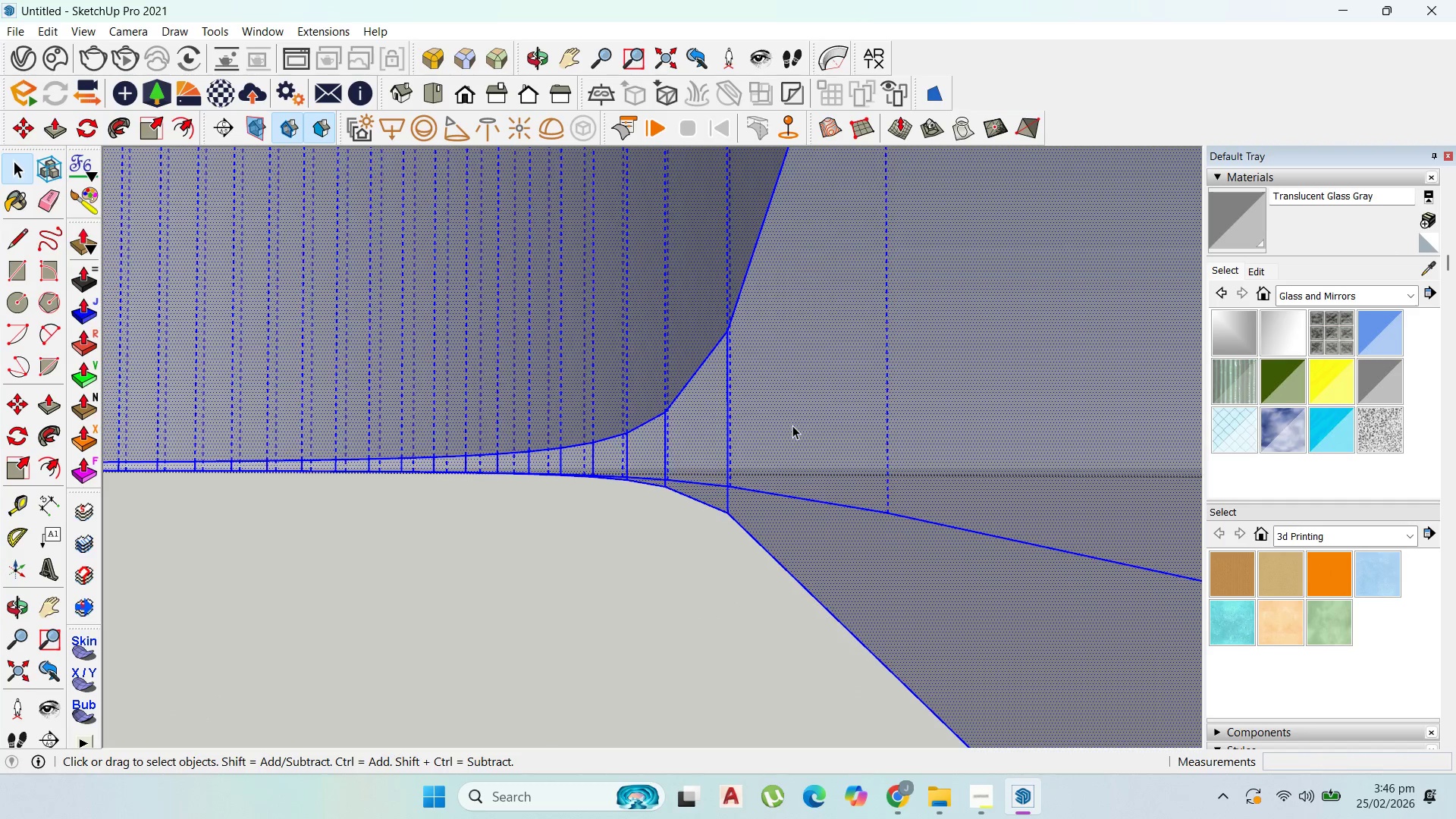 
triple_click([792, 425])
 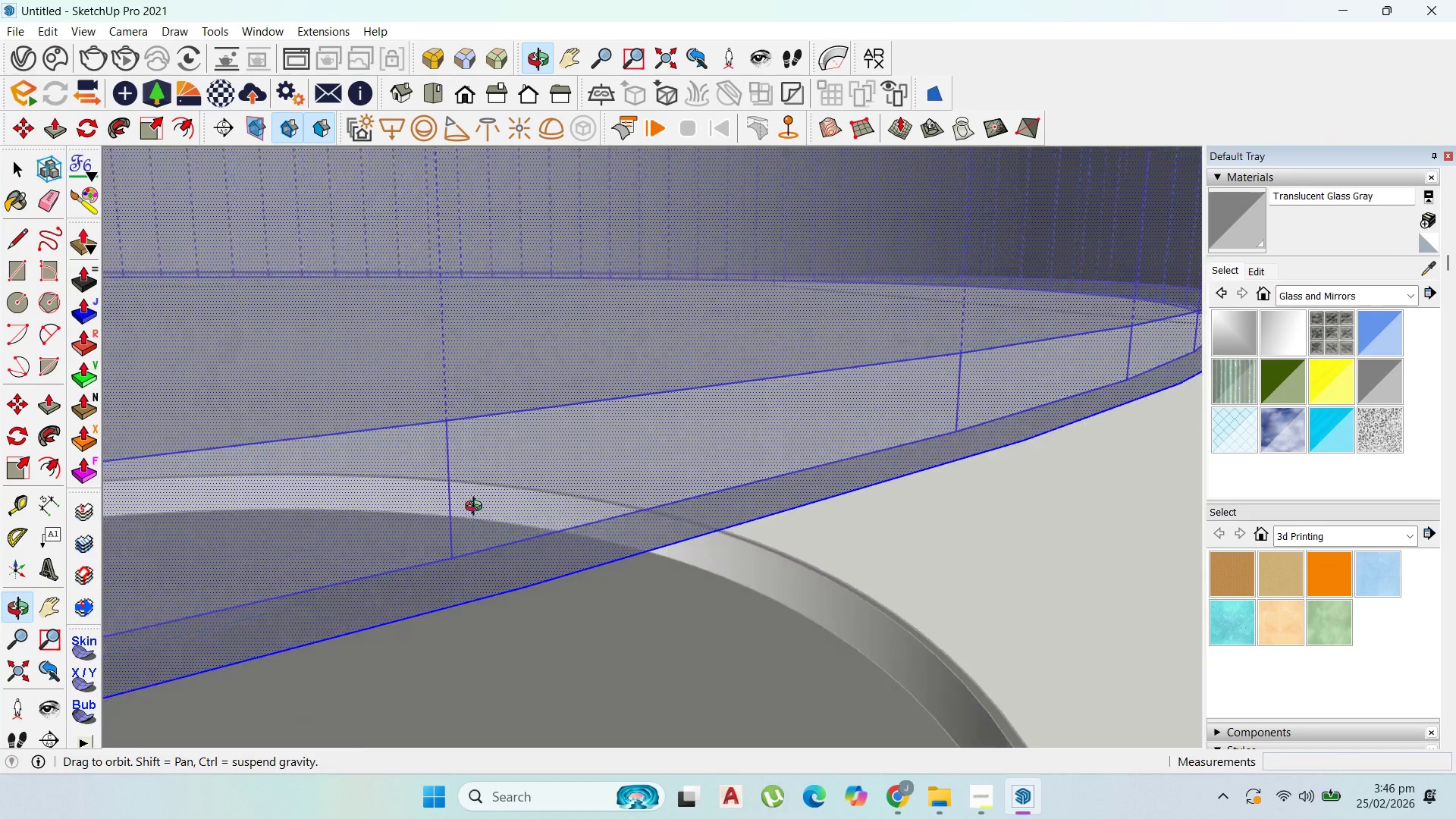 
key(Escape)
 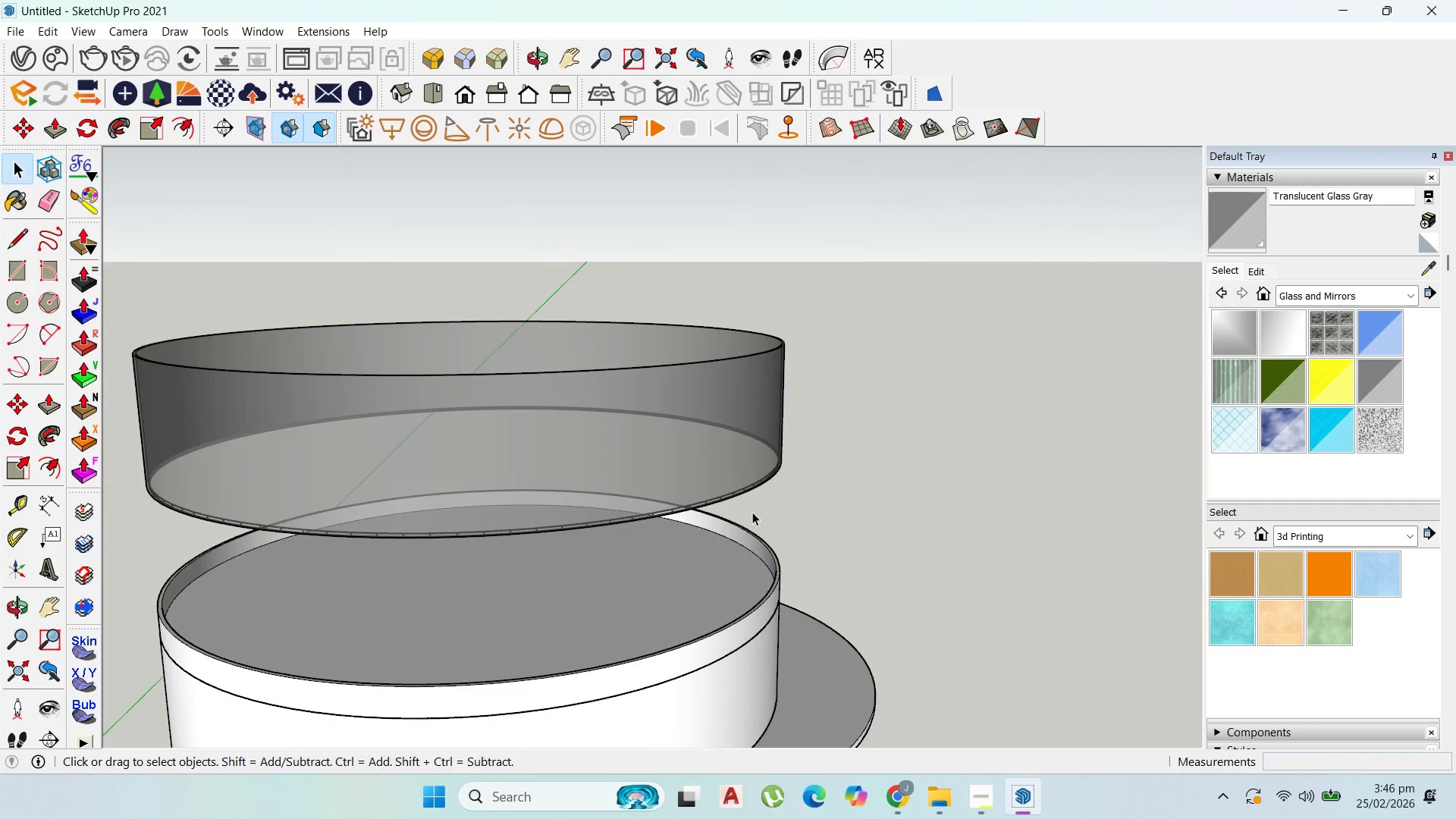 
hold_key(key=Escape, duration=15.78)
 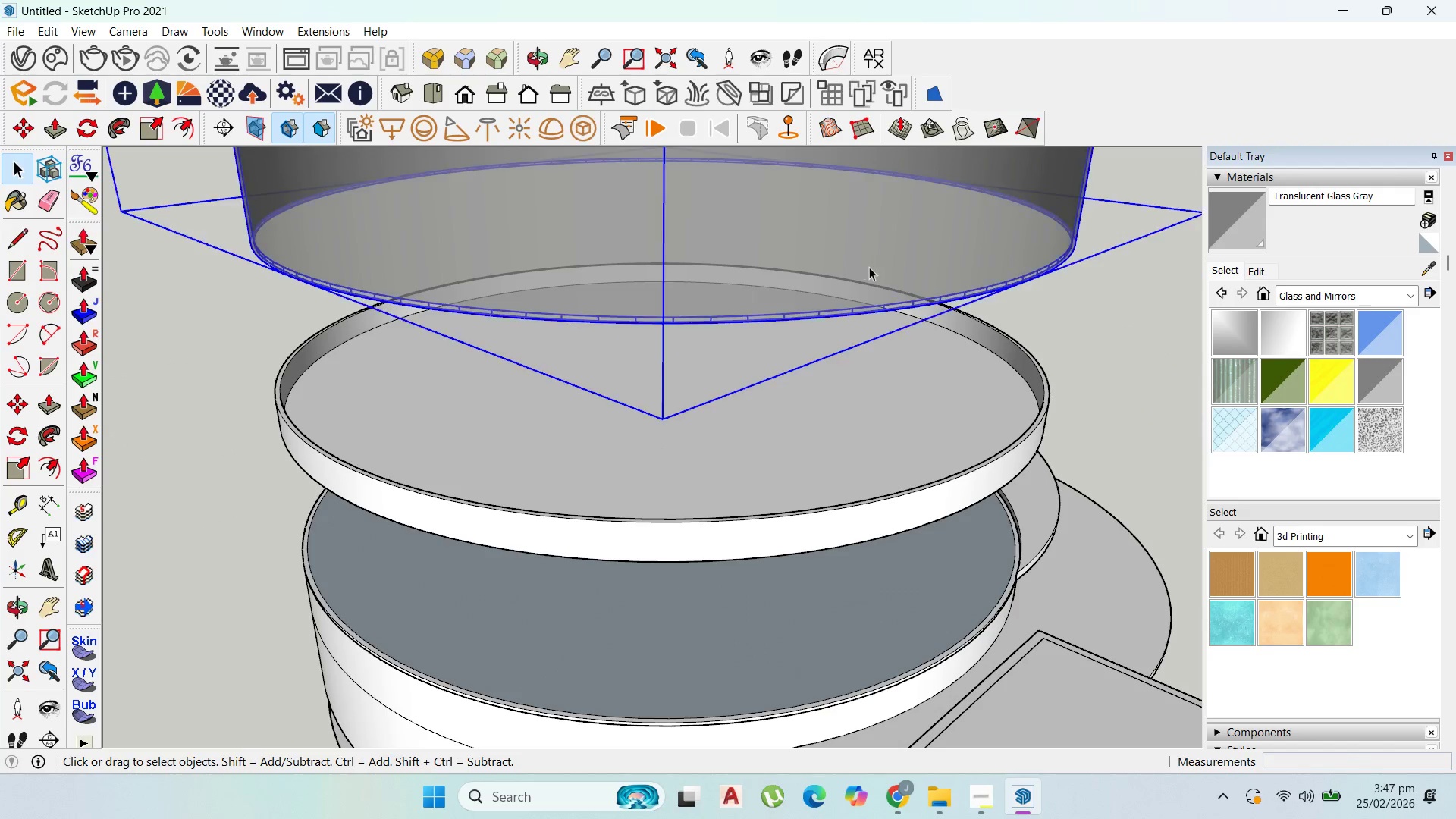 
scroll: coordinate [685, 554], scroll_direction: down, amount: 34.0
 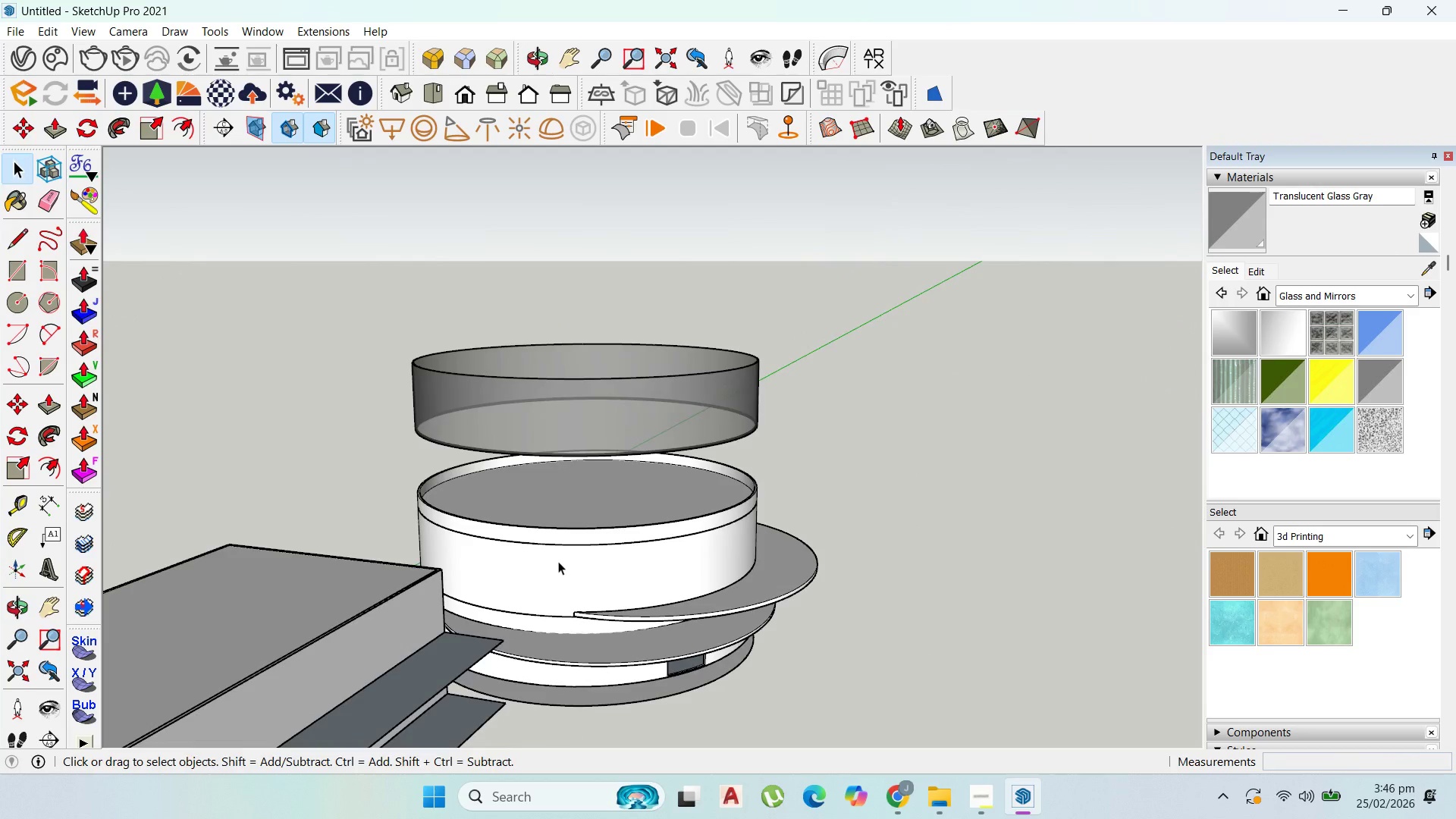 
left_click([560, 564])
 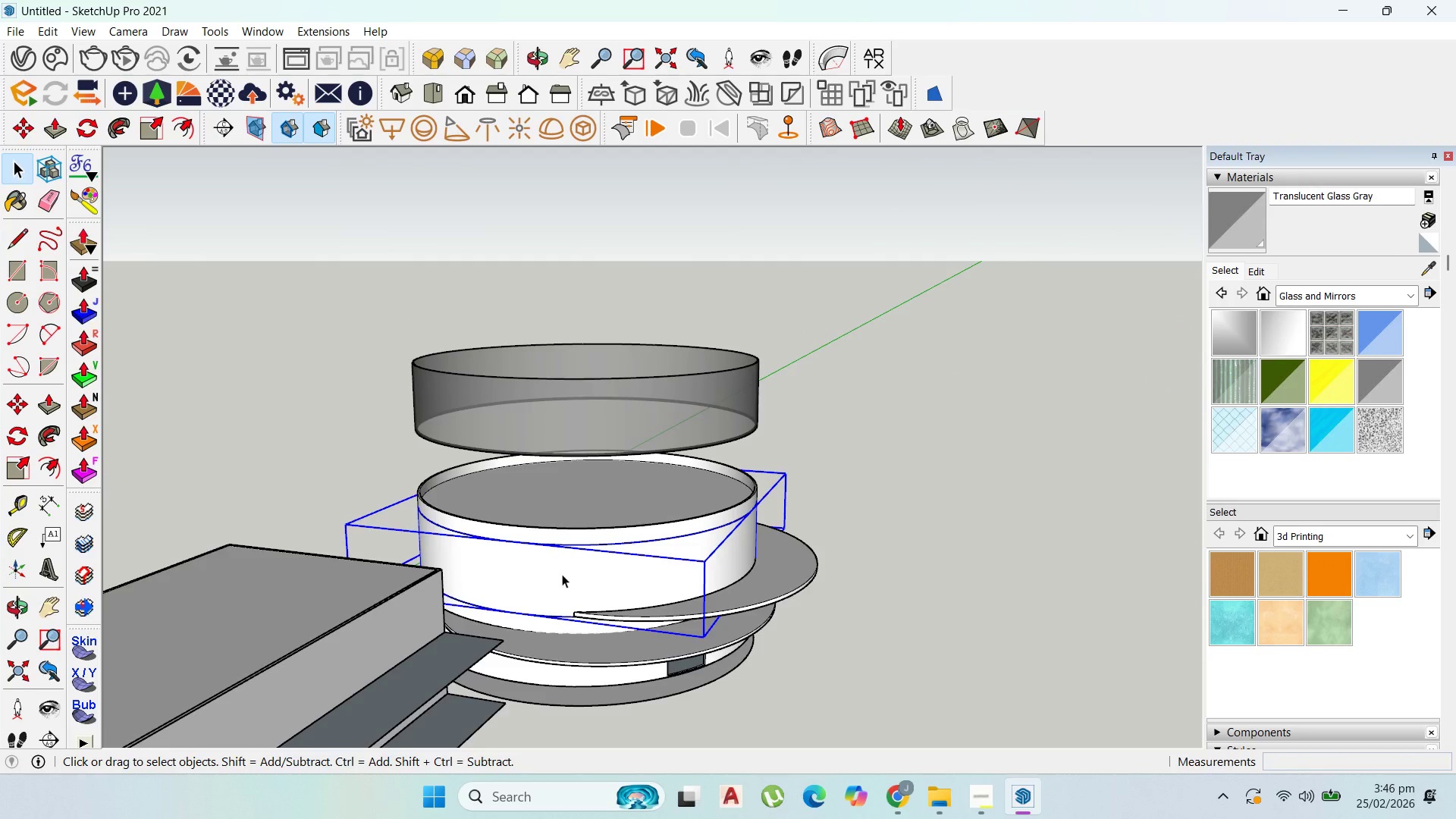 
scroll: coordinate [573, 579], scroll_direction: up, amount: 6.0
 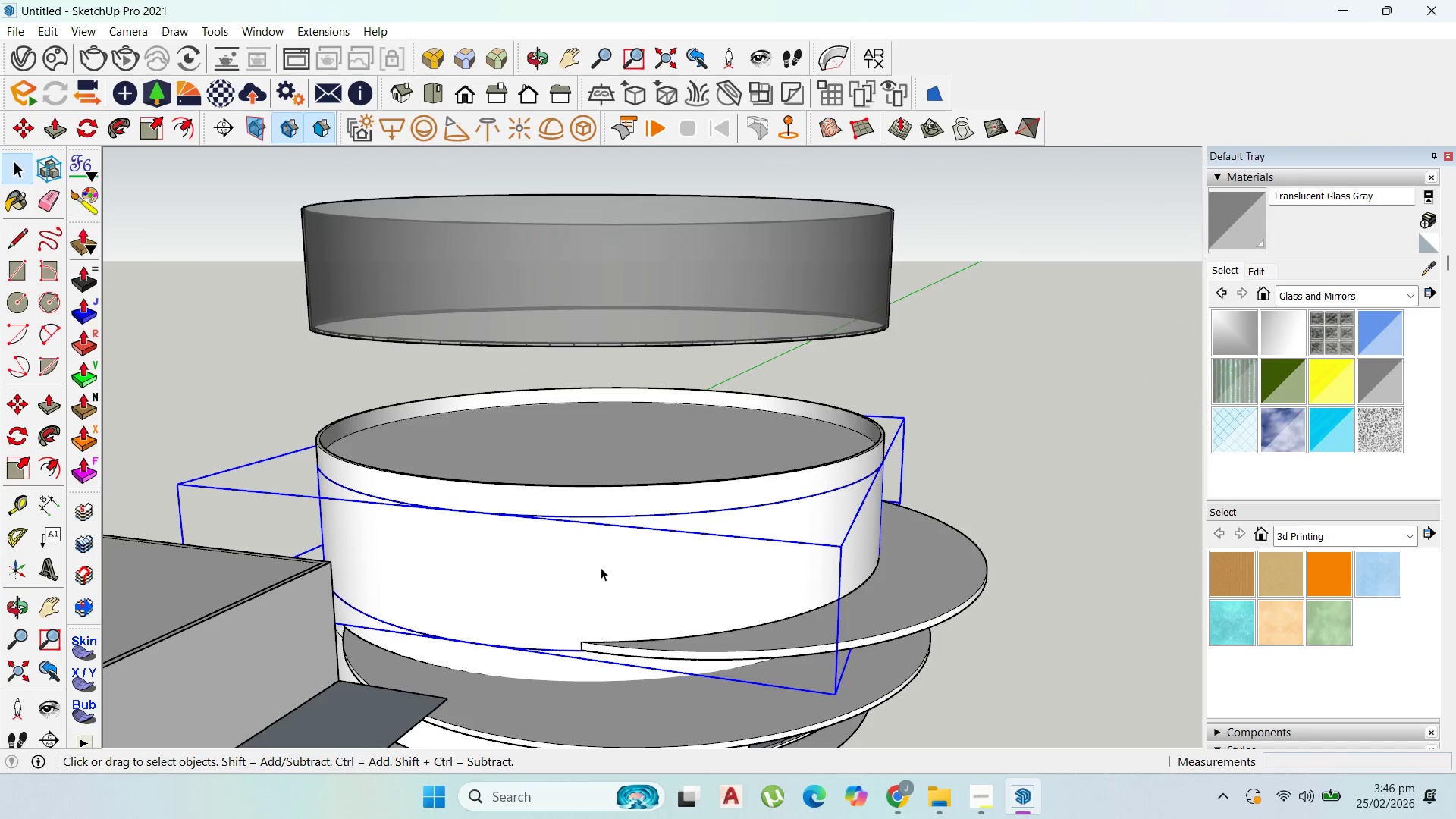 
double_click([601, 567])
 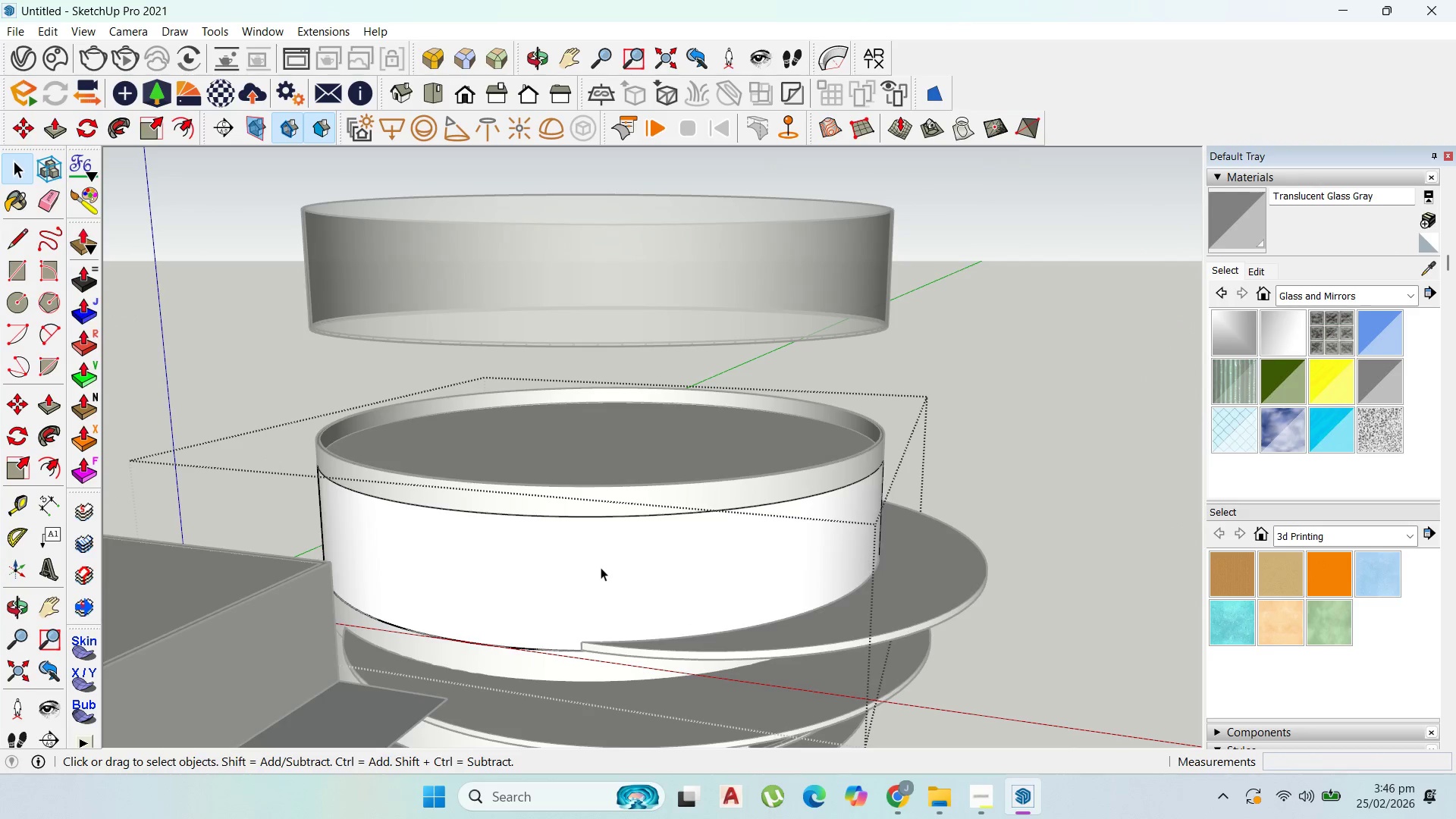 
triple_click([601, 567])
 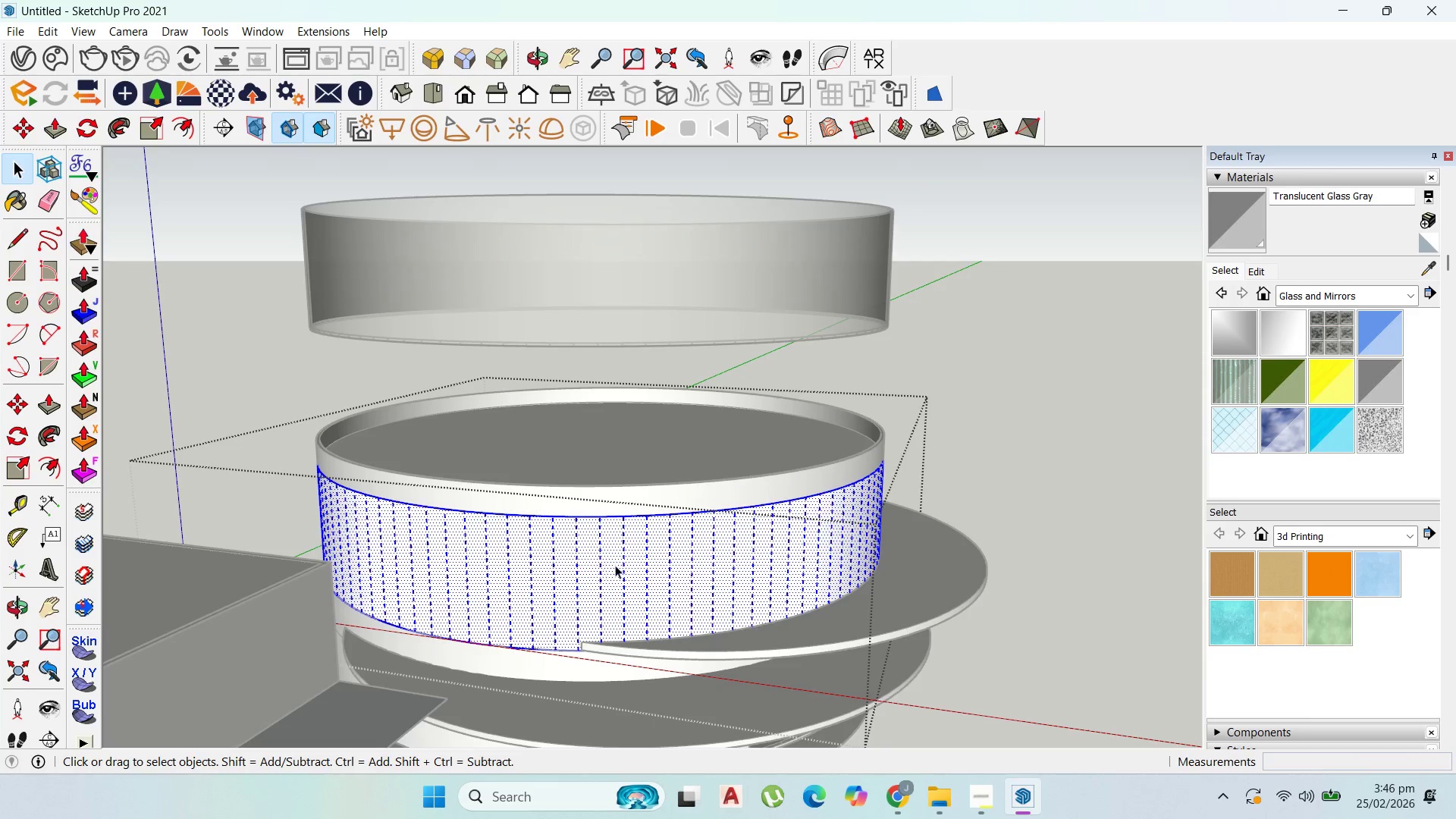 
scroll: coordinate [657, 564], scroll_direction: up, amount: 4.0
 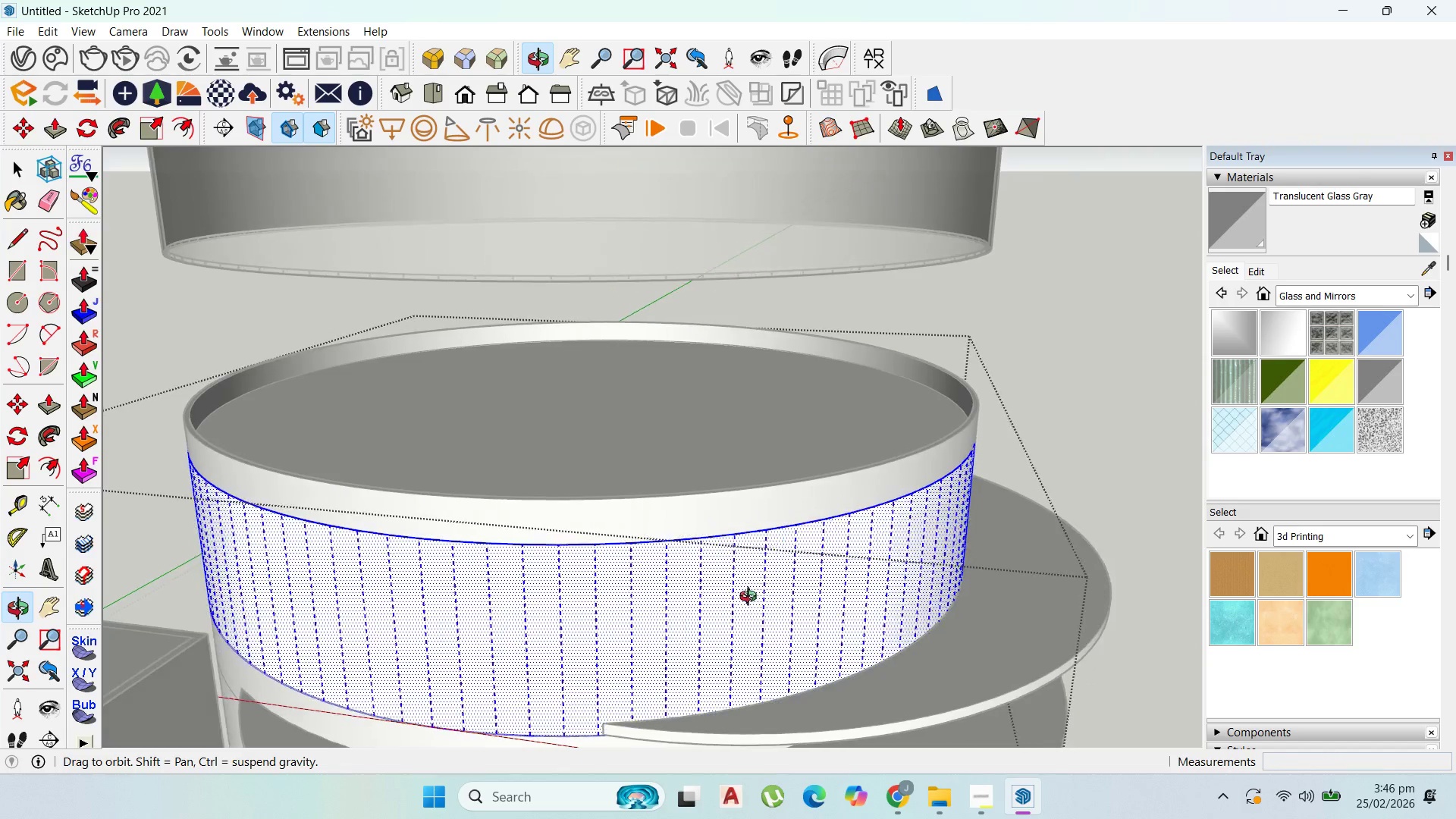 
scroll: coordinate [757, 497], scroll_direction: down, amount: 5.0
 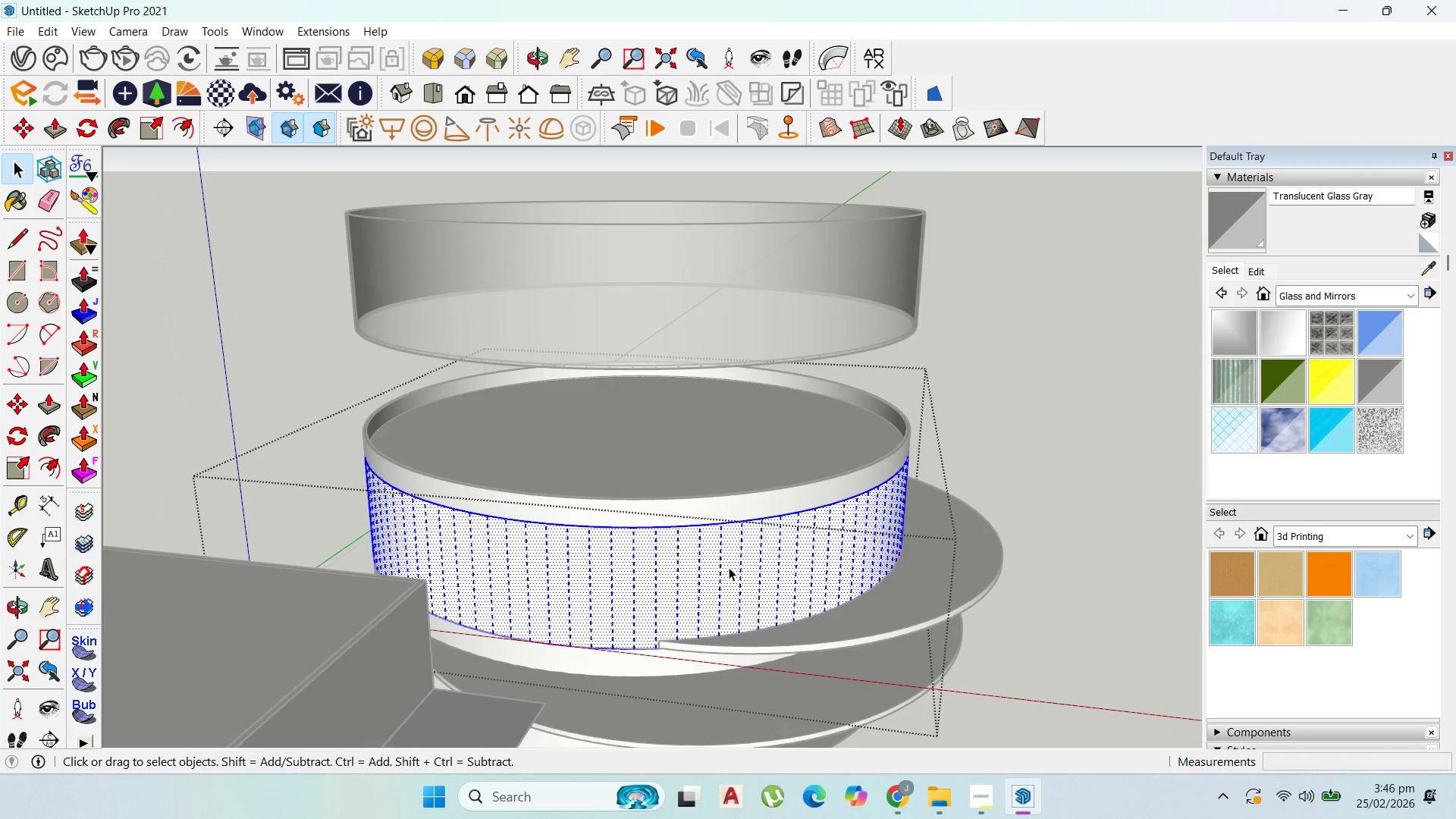 
scroll: coordinate [721, 573], scroll_direction: up, amount: 1.0
 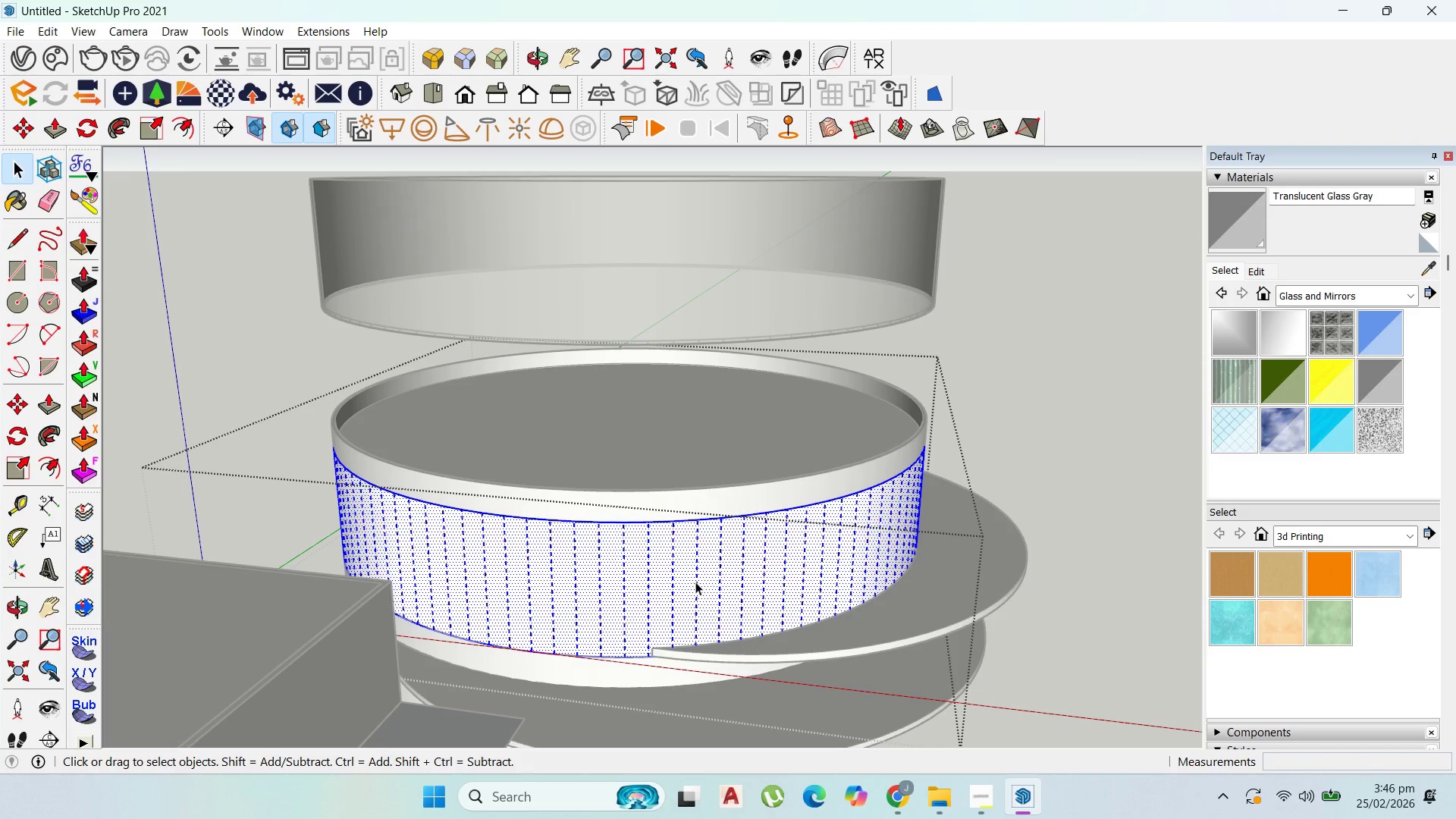 
middle_click([693, 580])
 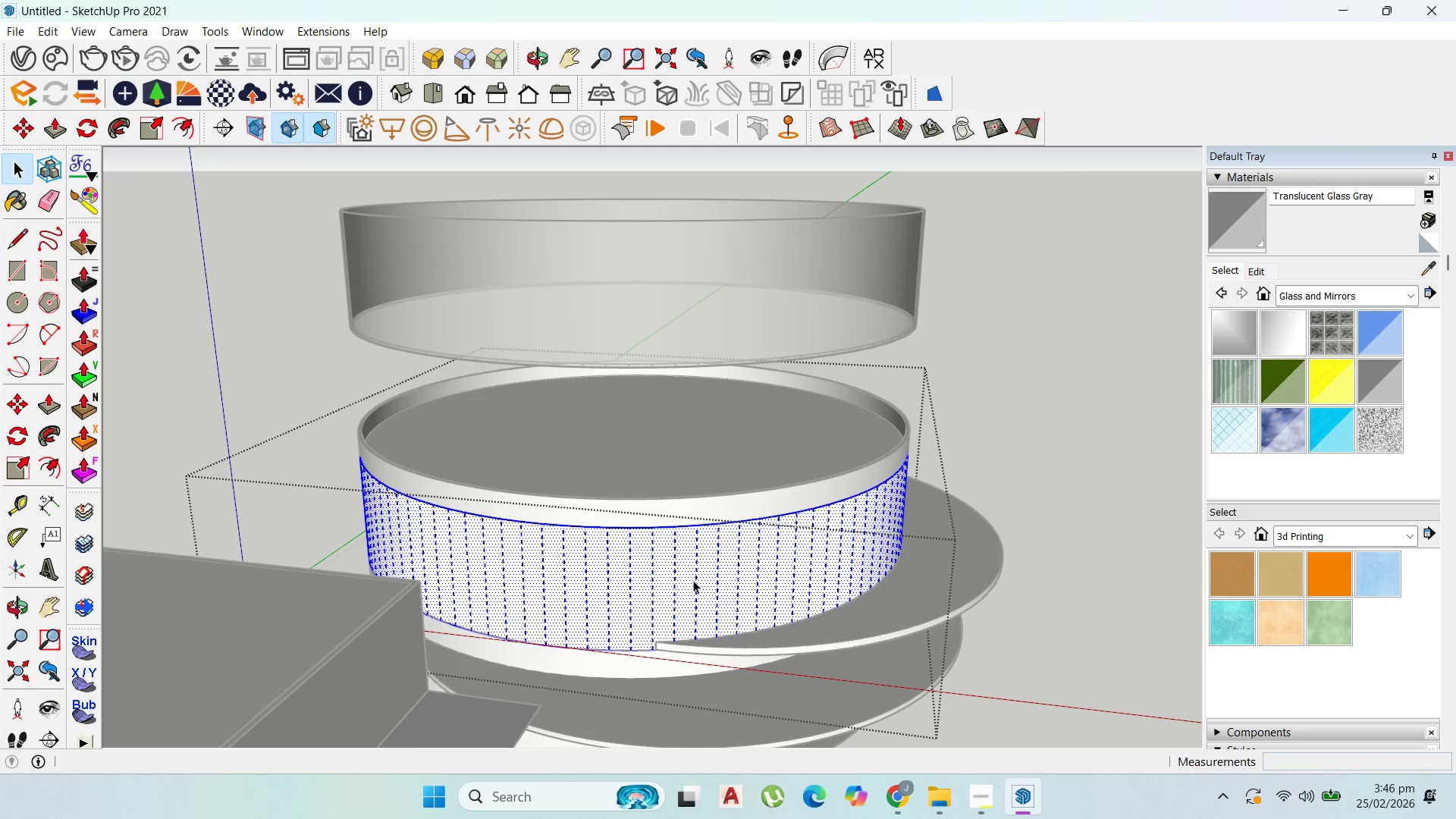 
scroll: coordinate [696, 578], scroll_direction: down, amount: 3.0
 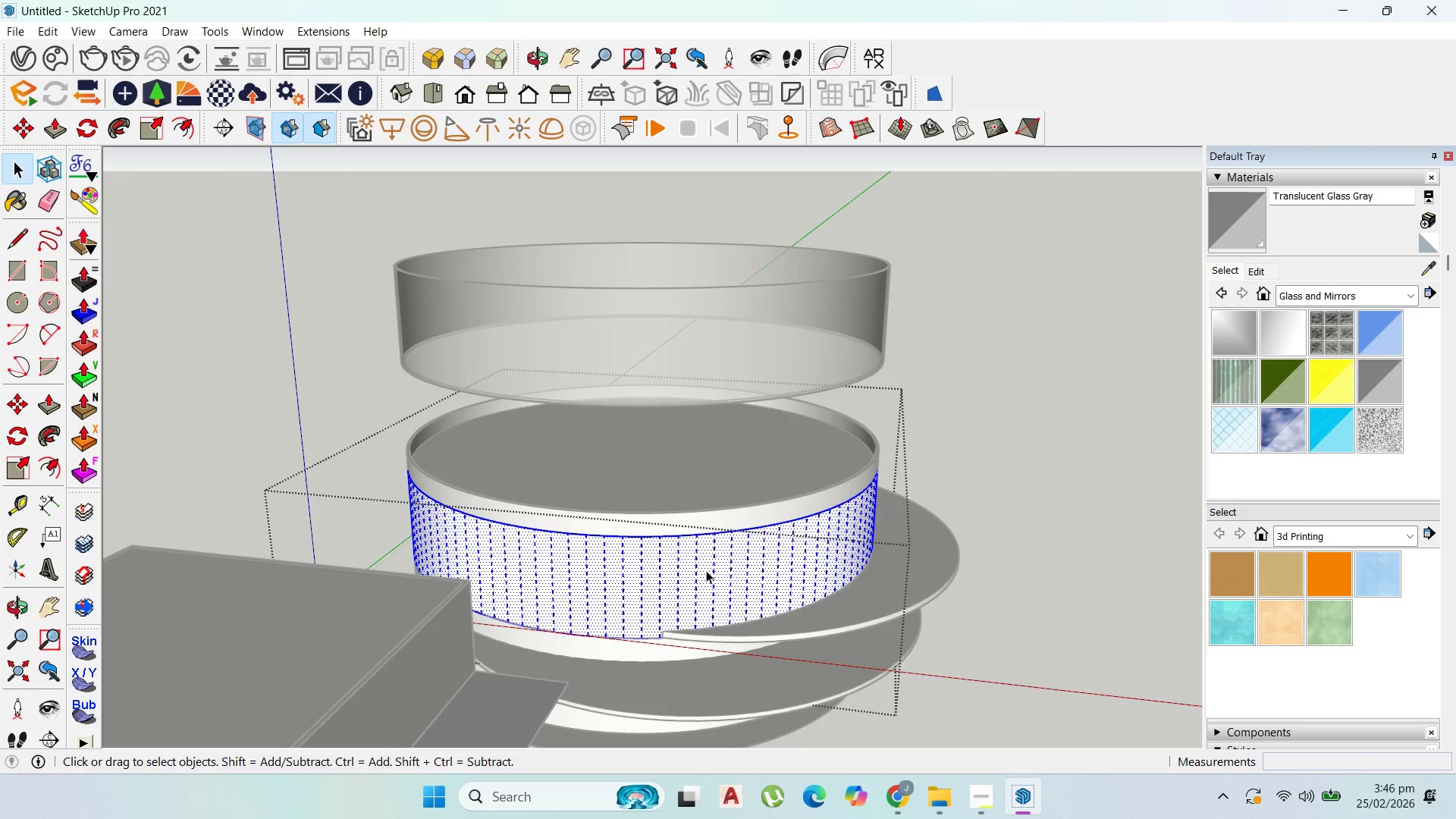 
scroll: coordinate [679, 538], scroll_direction: up, amount: 11.0
 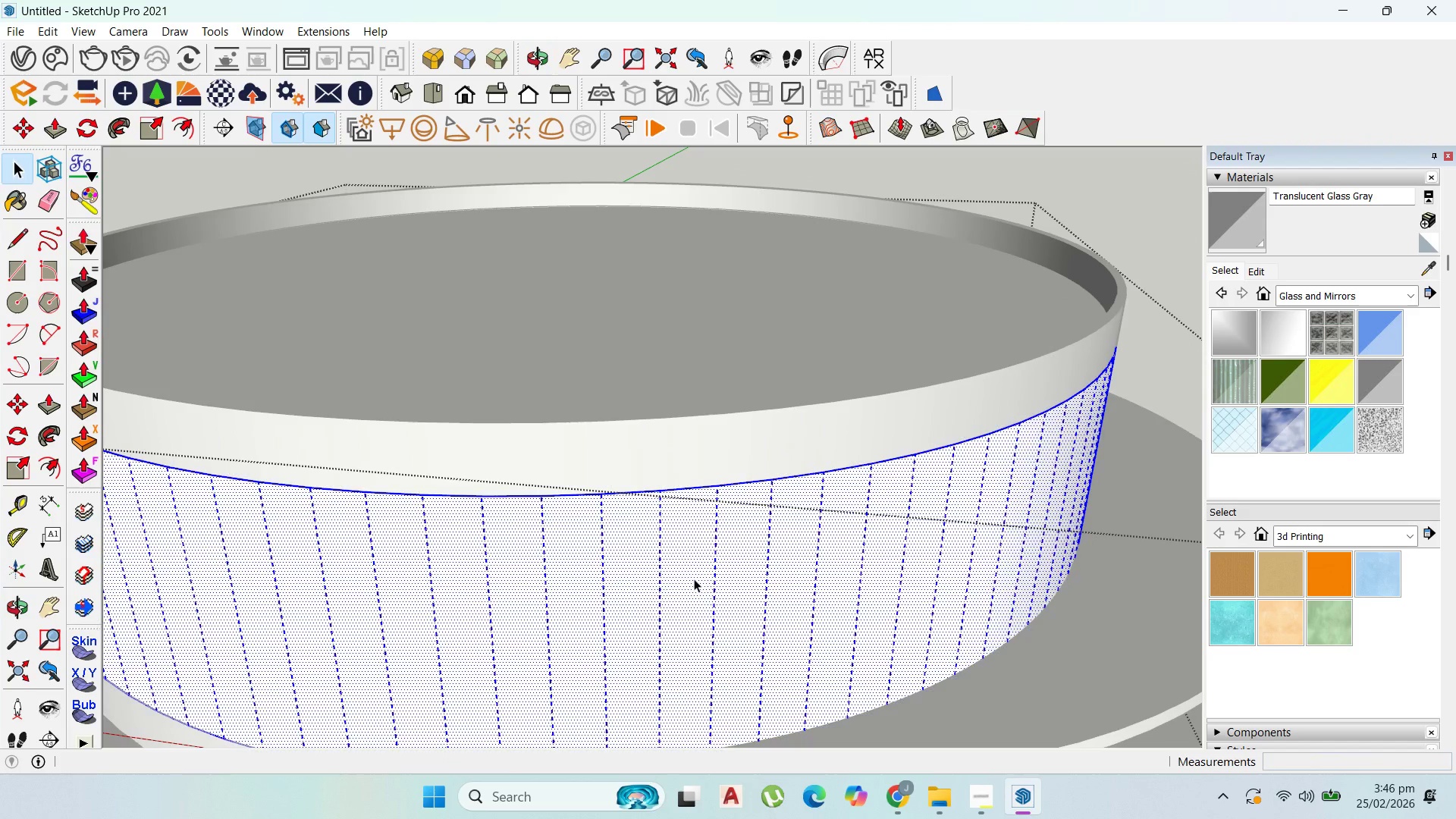 
key(P)
 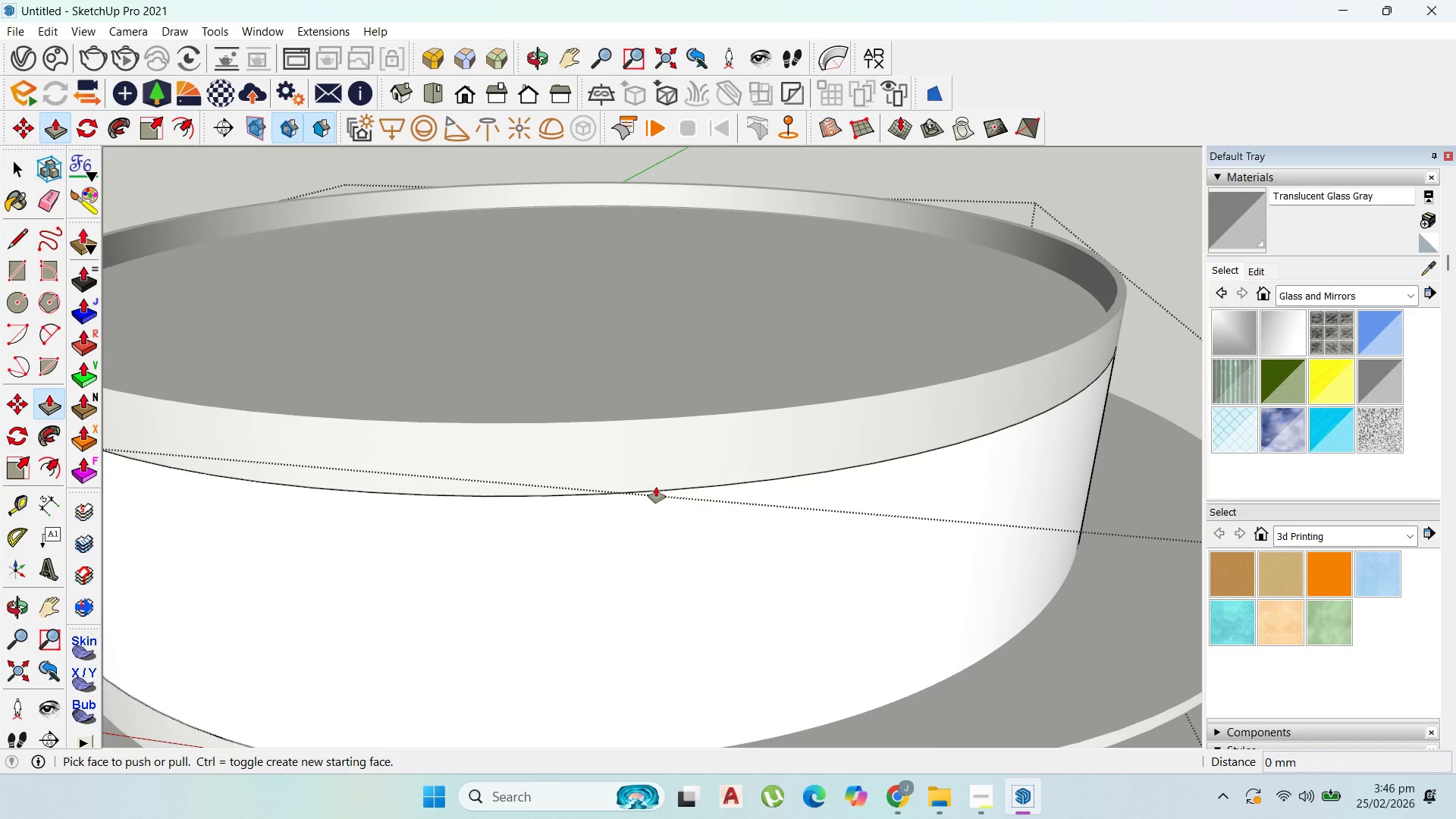 
left_click([656, 487])
 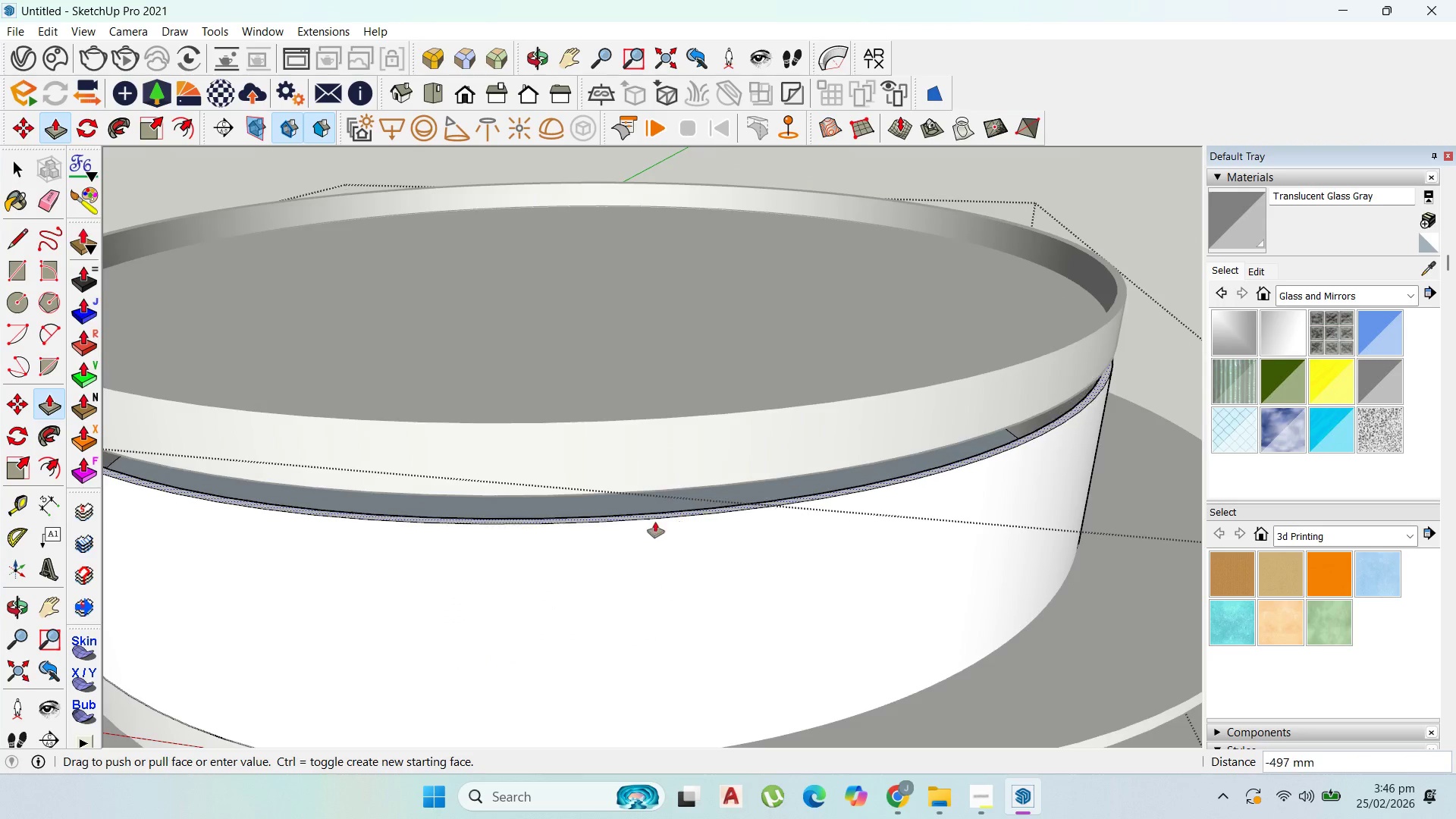 
scroll: coordinate [599, 616], scroll_direction: down, amount: 6.0
 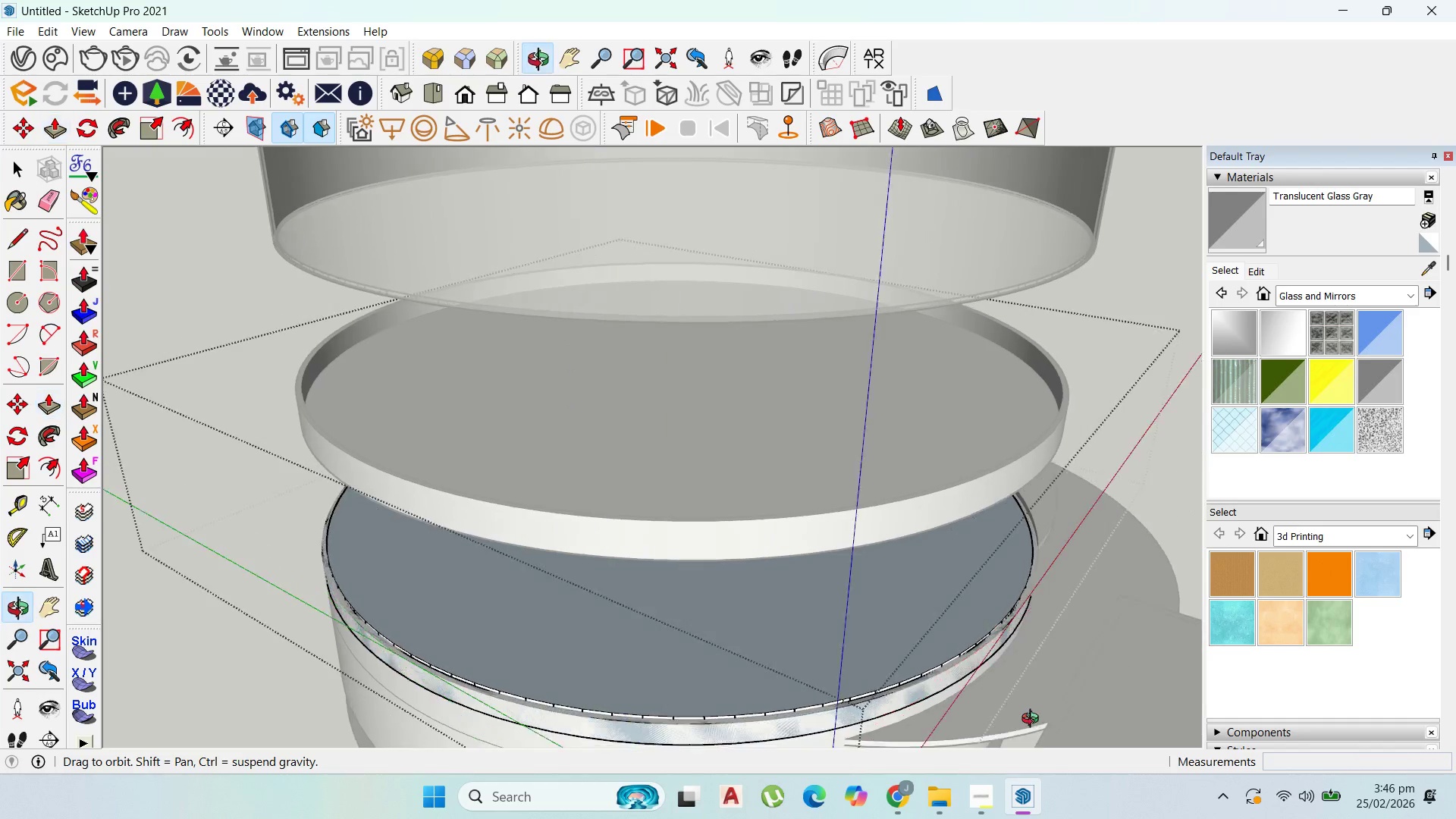 
left_click([958, 635])
 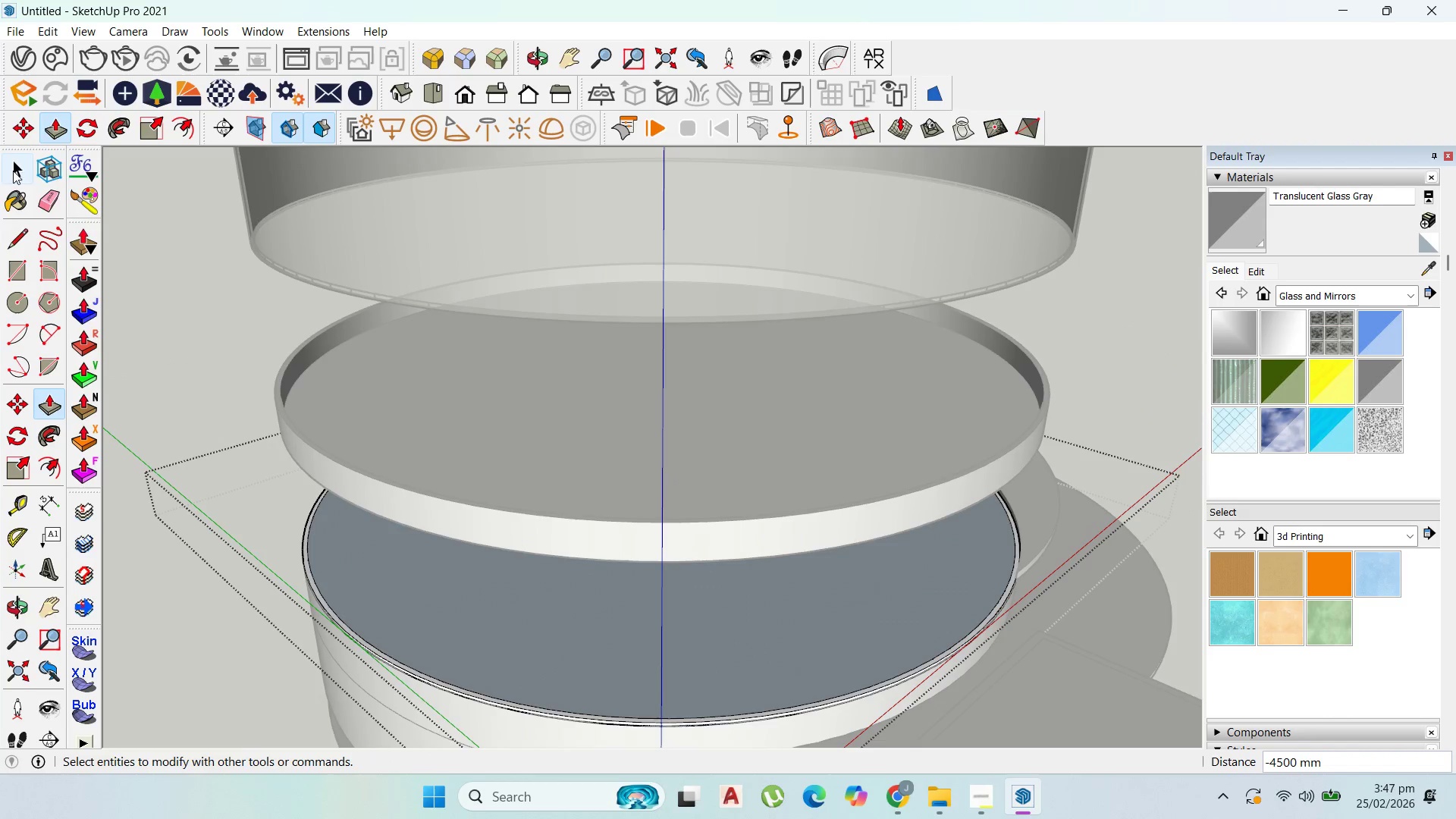 
left_click_drag(start_coordinate=[19, 170], to_coordinate=[24, 169])
 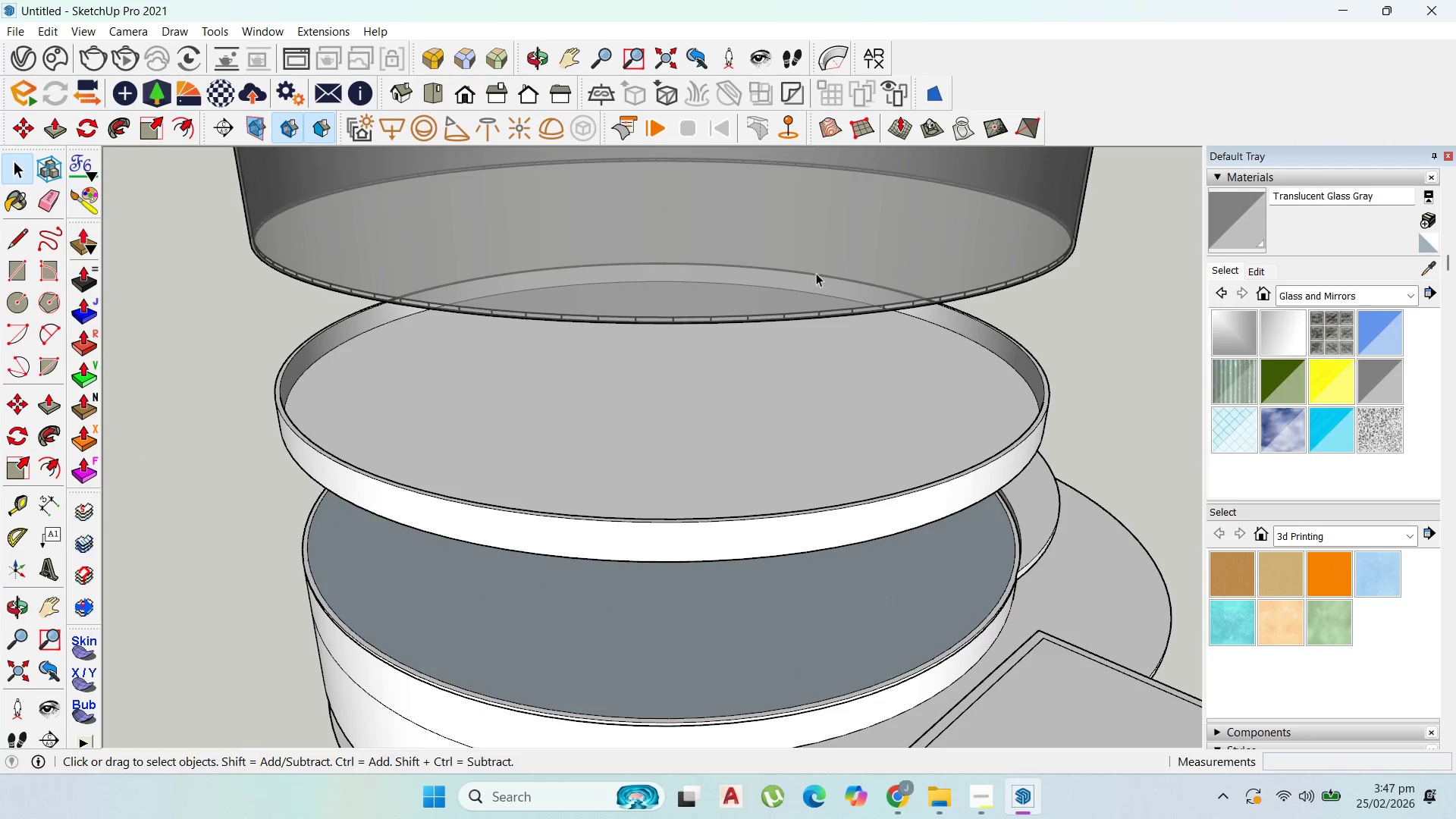 
key(Escape)
 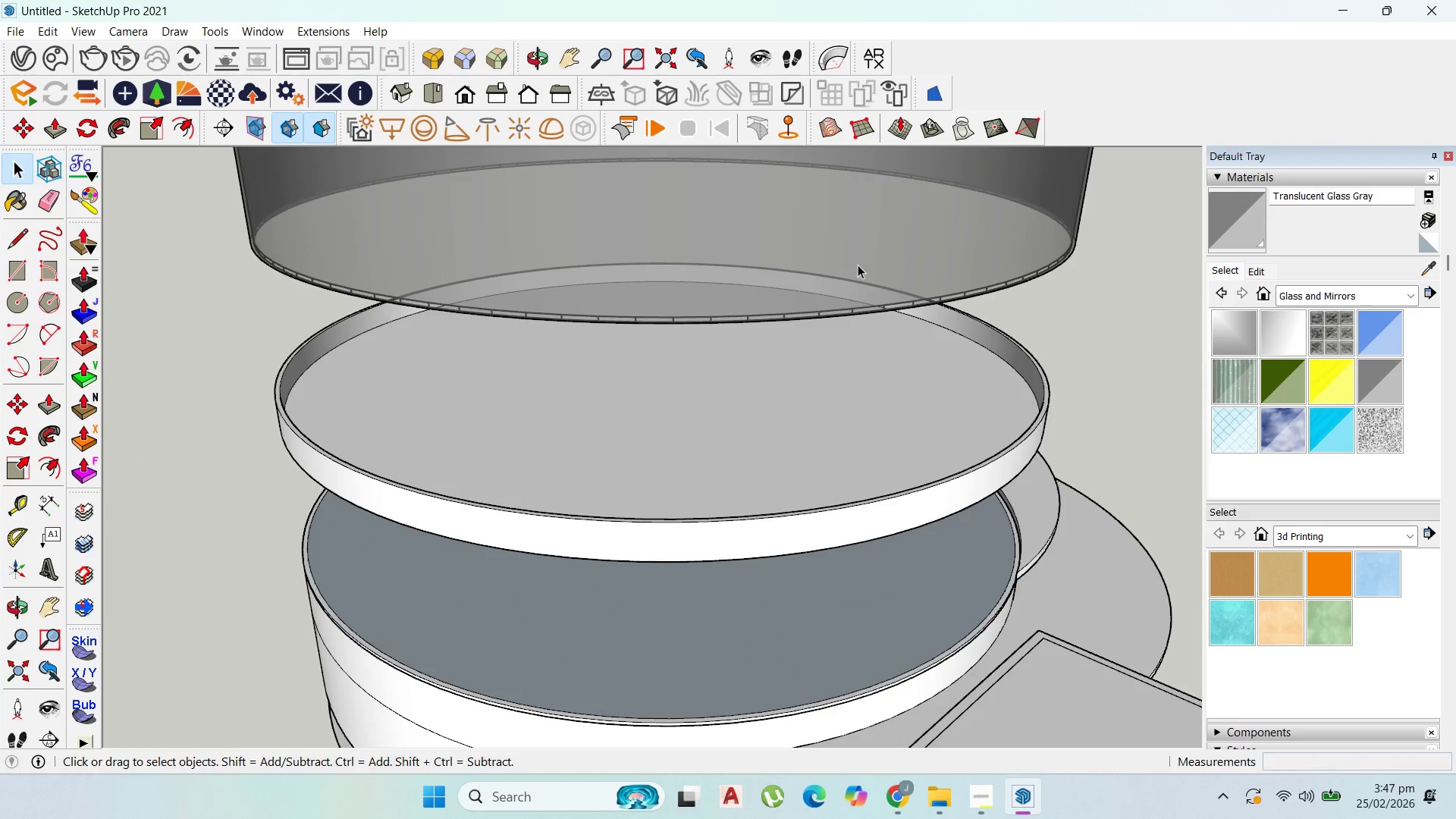 
key(Escape)
 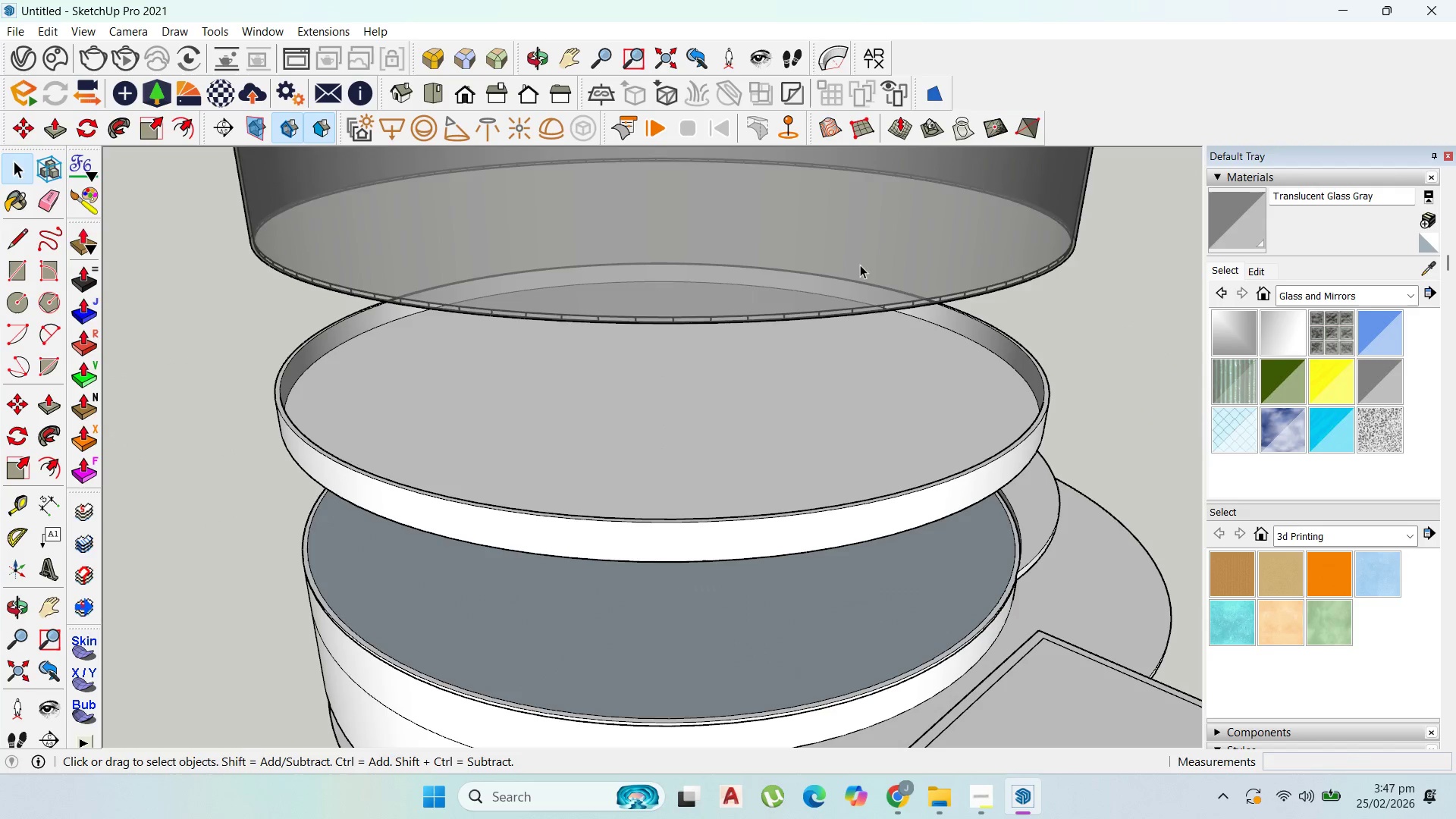 
double_click([860, 265])
 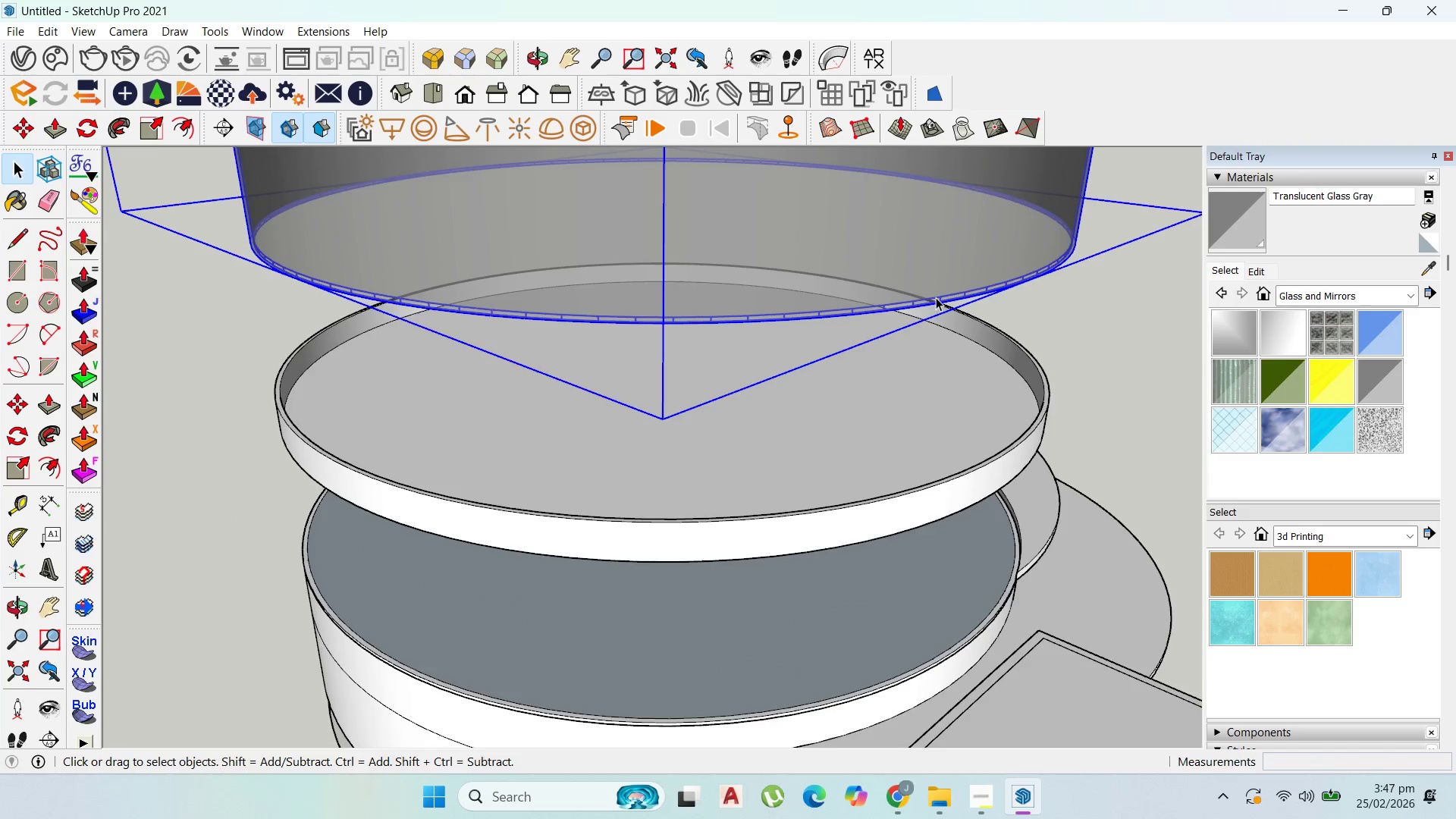 
key(Comma)
 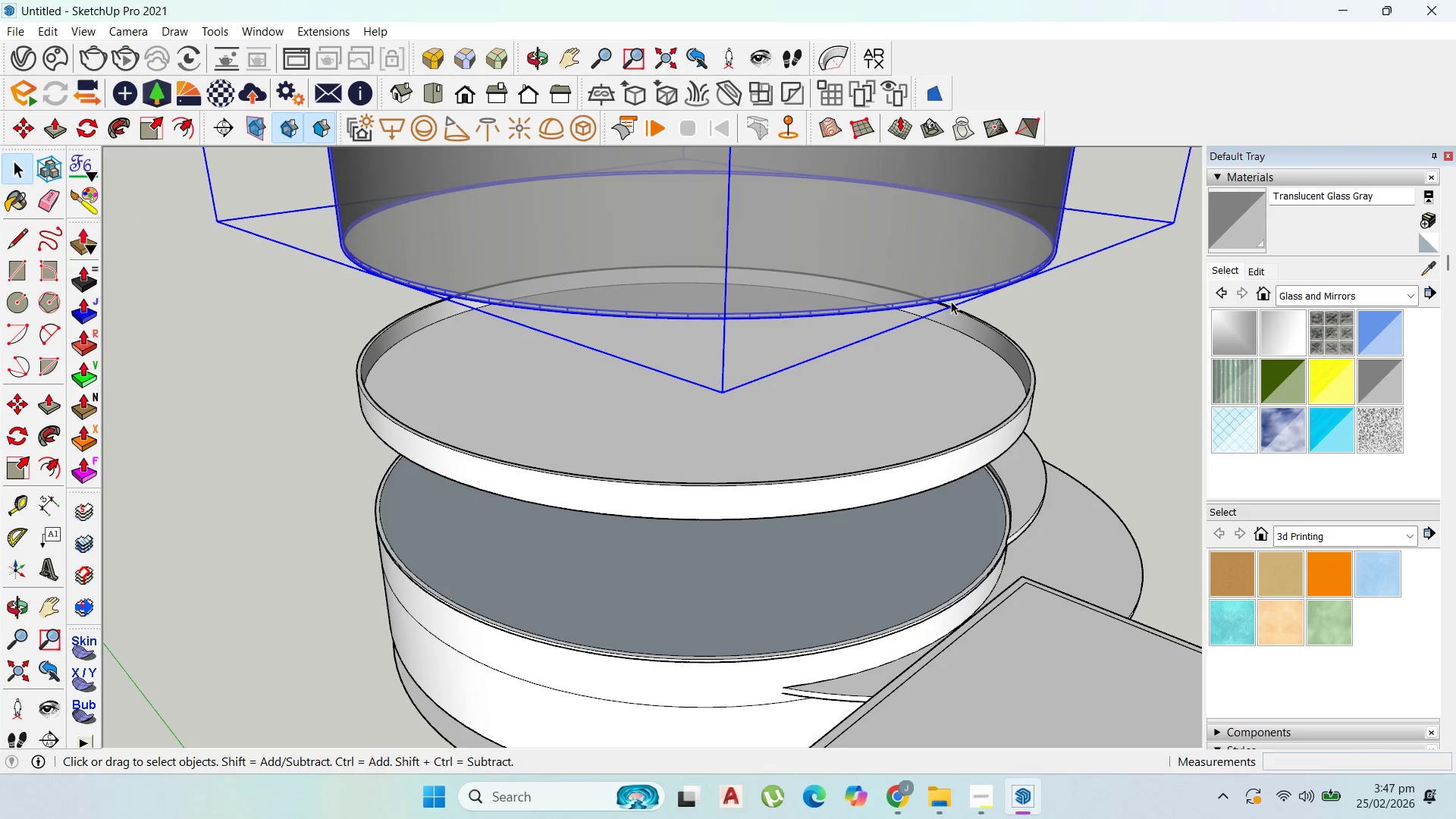 
scroll: coordinate [936, 297], scroll_direction: down, amount: 2.0
 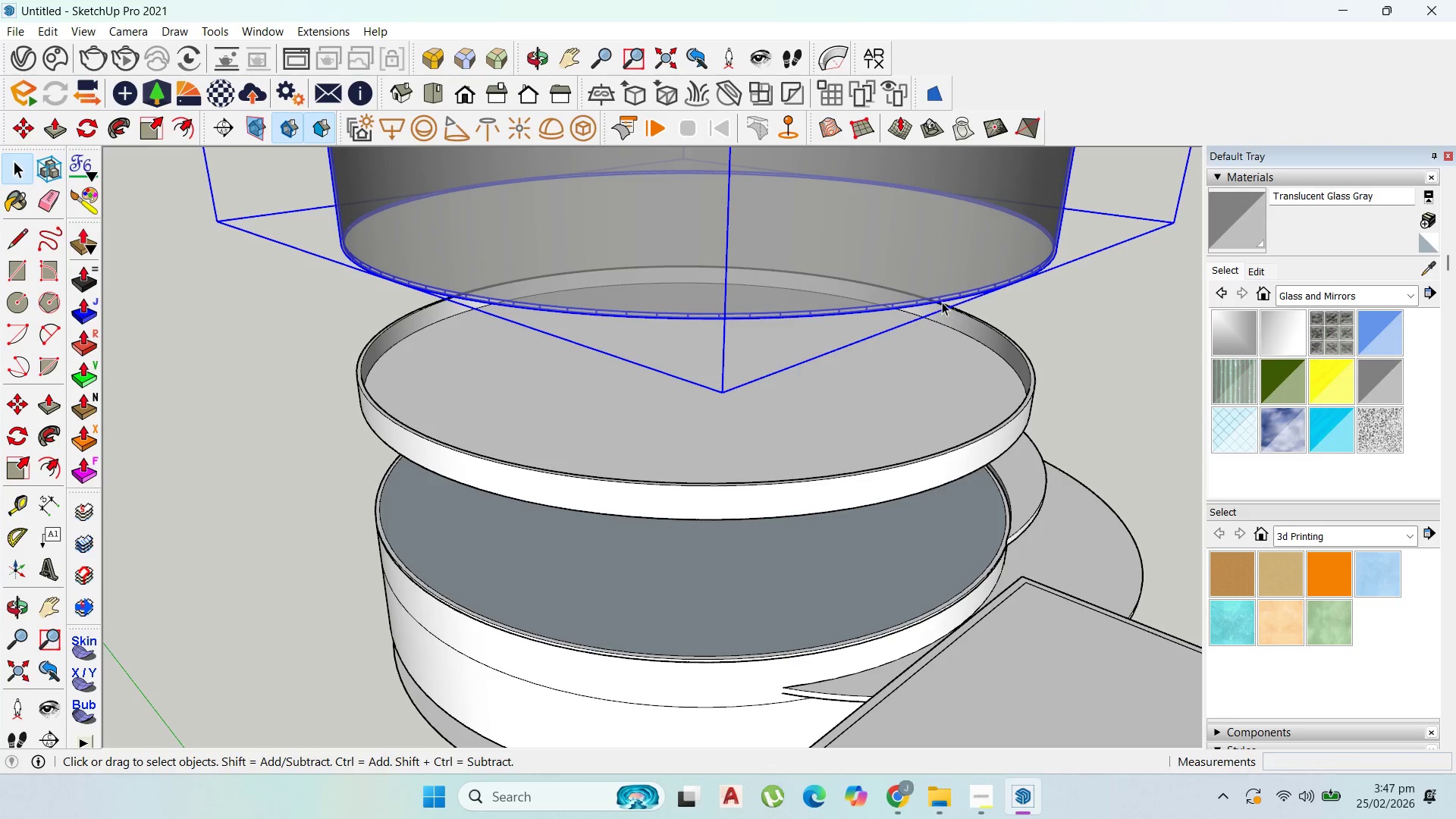 
key(M)
 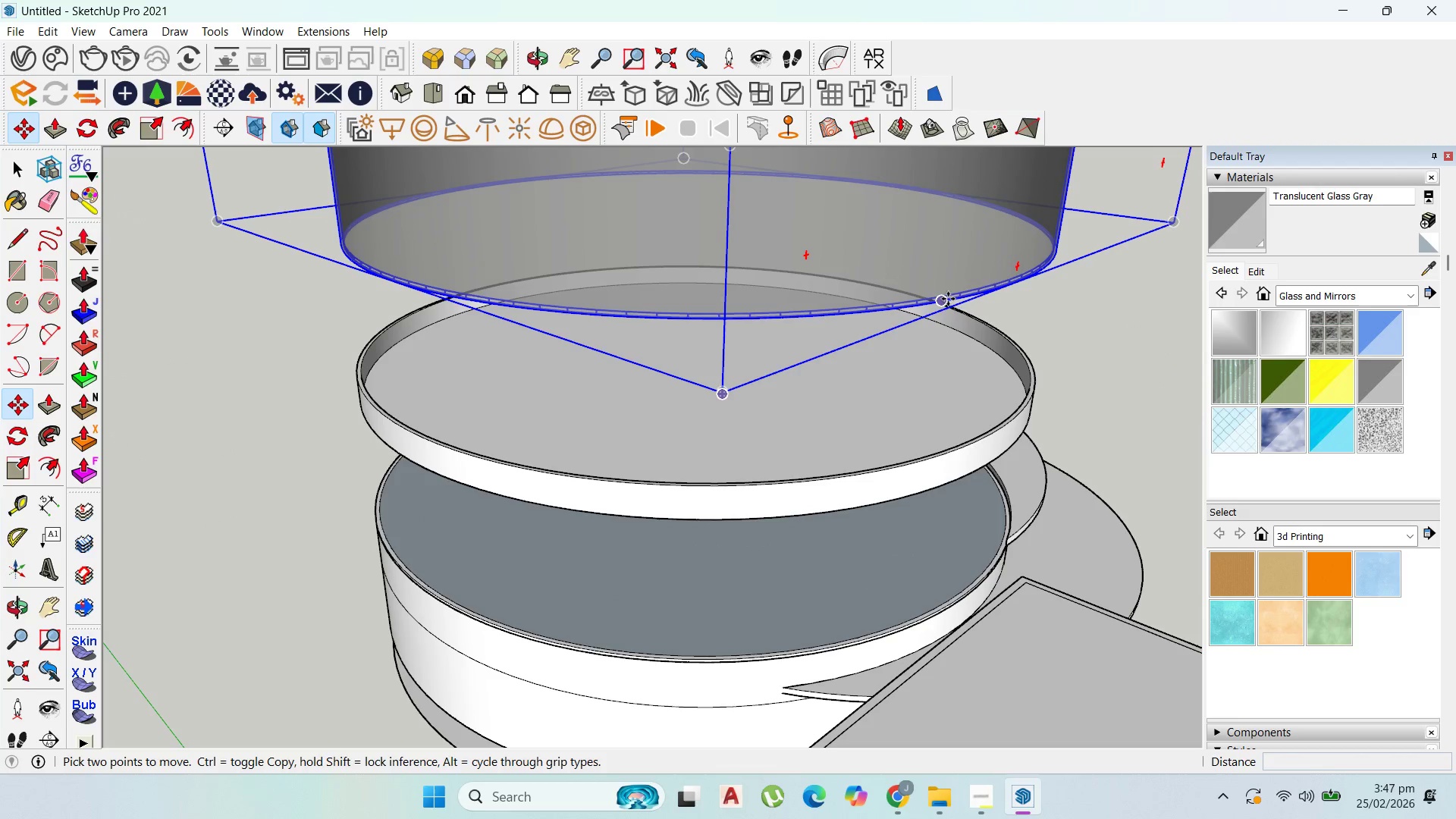 
left_click([948, 299])
 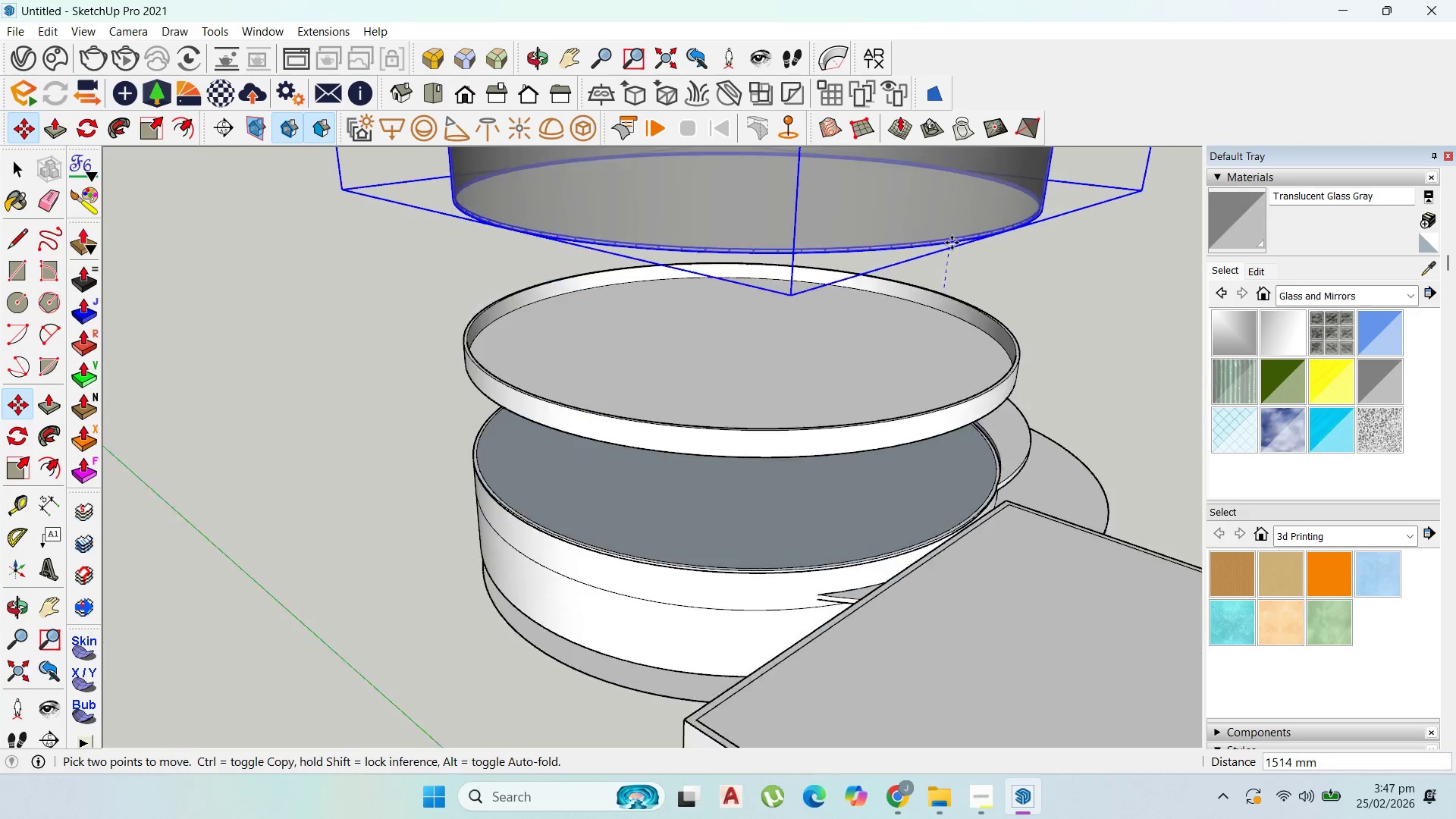 
scroll: coordinate [952, 243], scroll_direction: down, amount: 4.0
 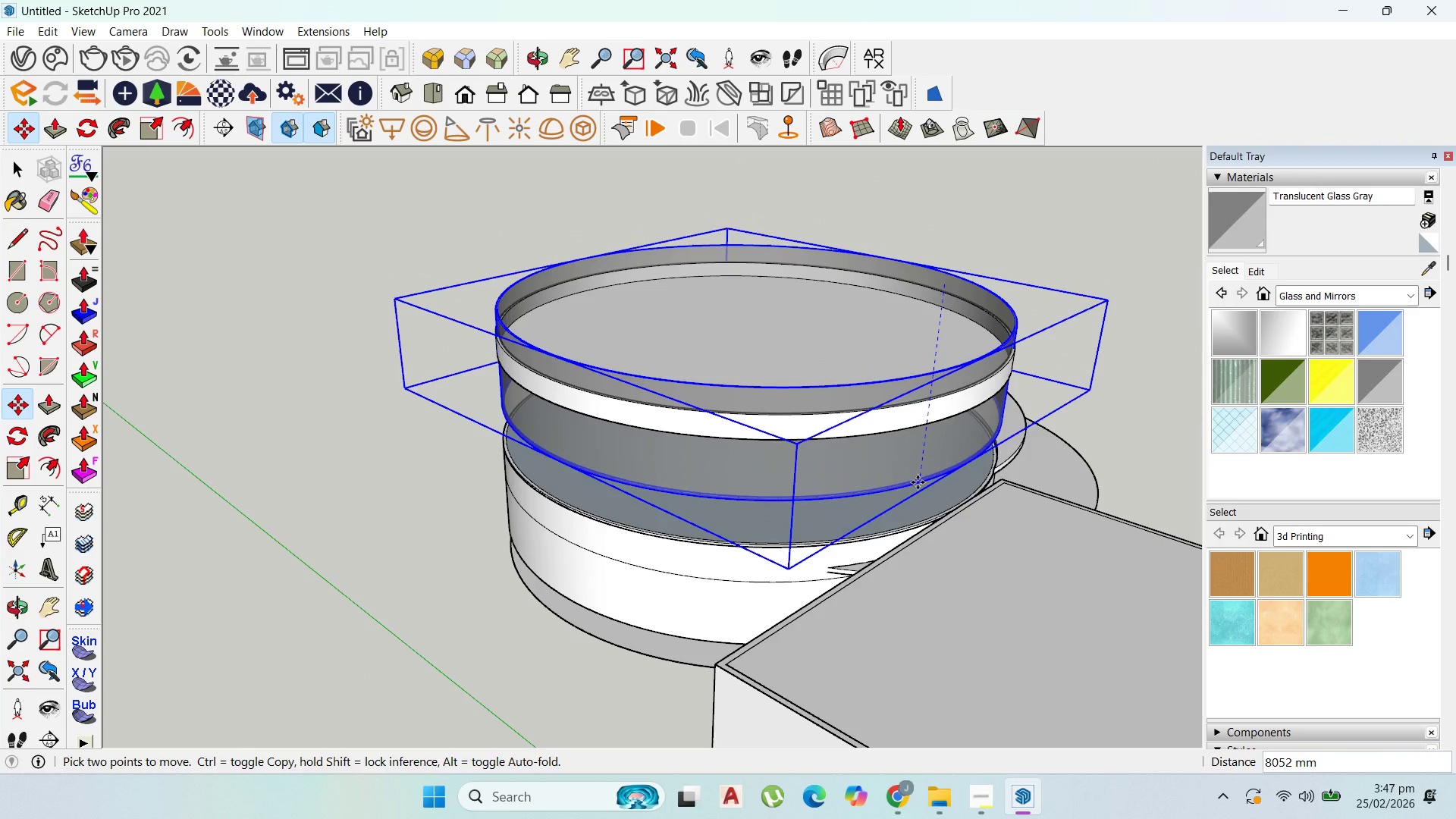 
hold_key(key=ShiftLeft, duration=1.5)
 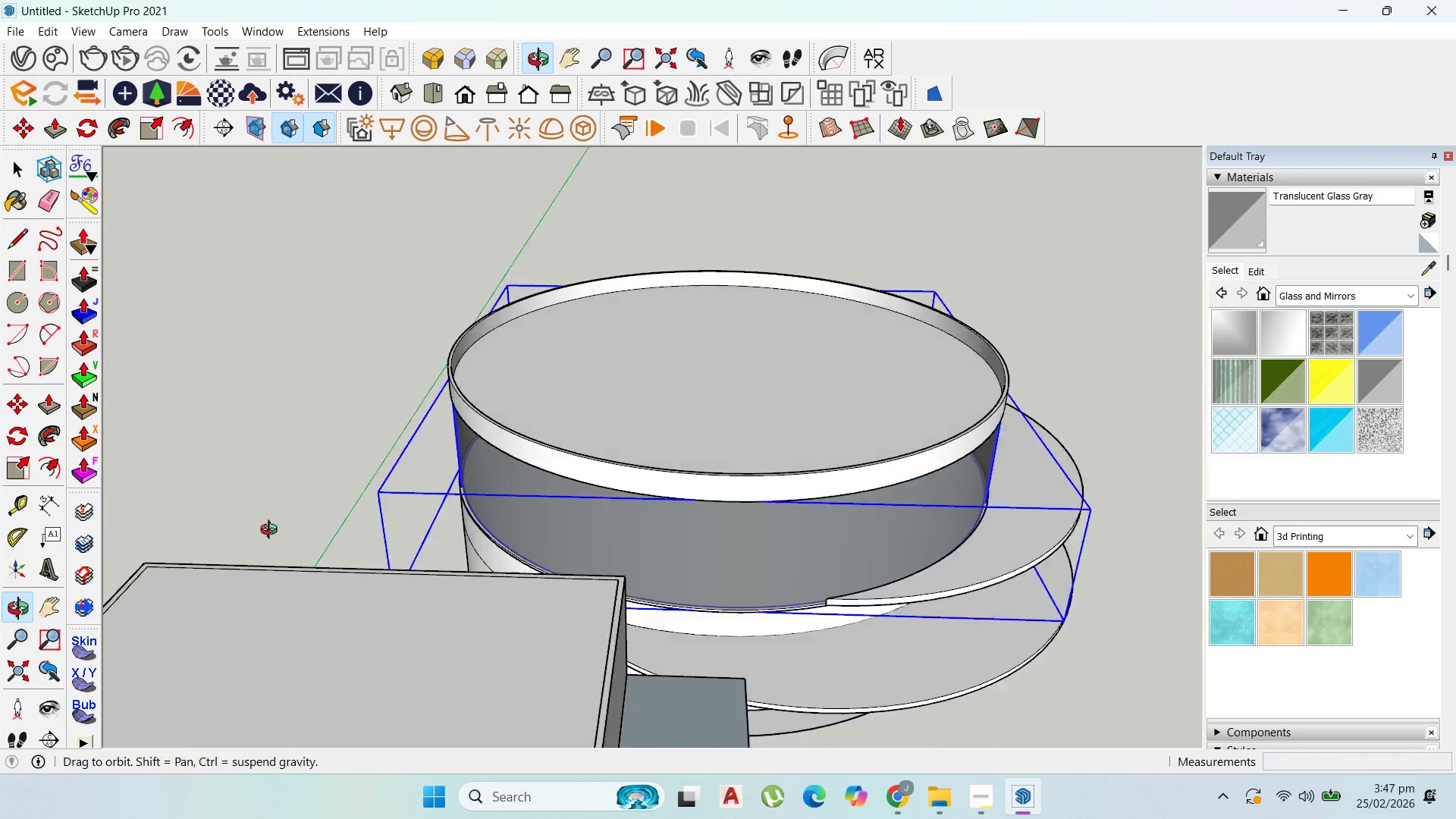 
left_click([871, 543])
 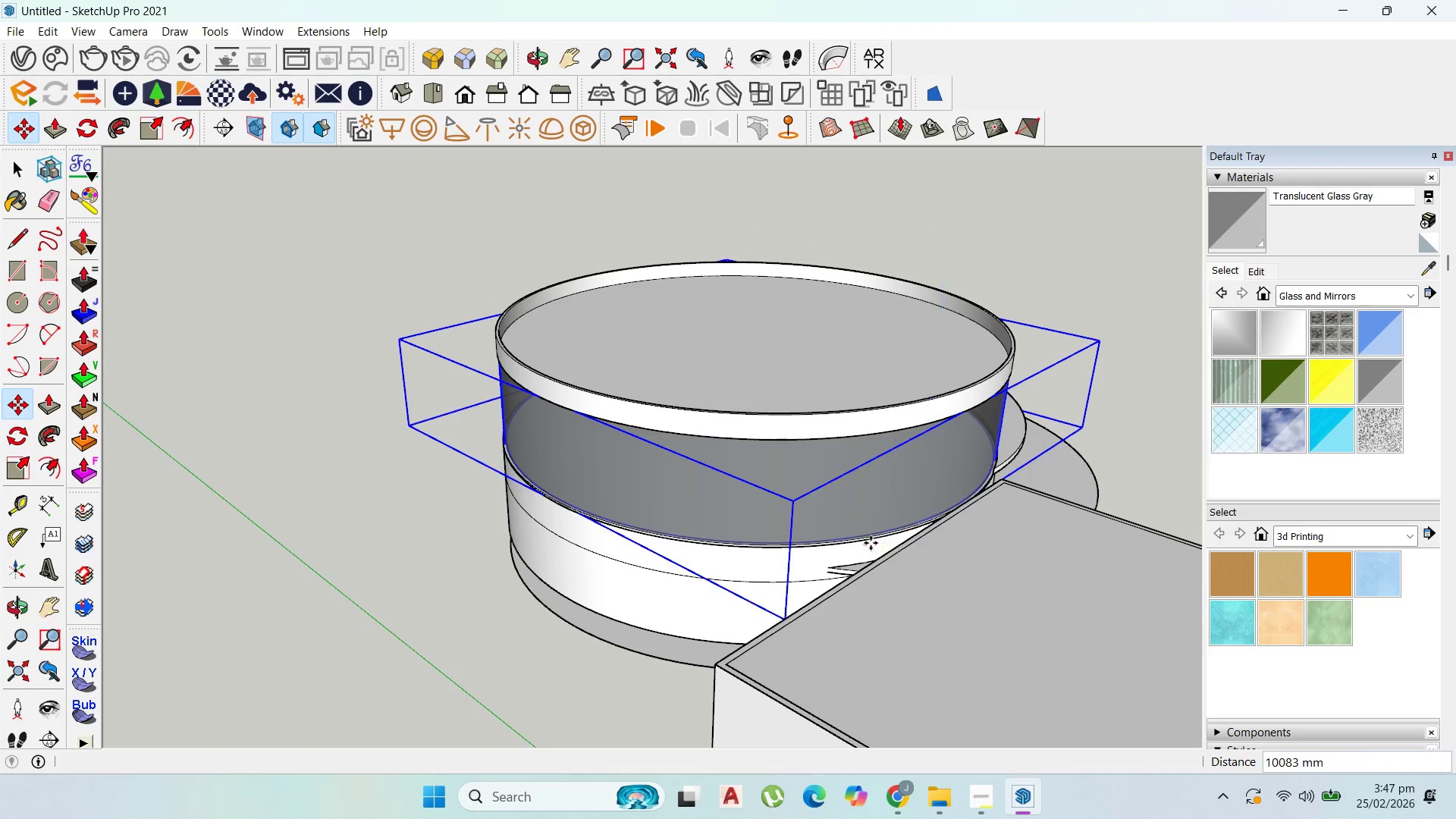 
key(Shift+ShiftLeft)
 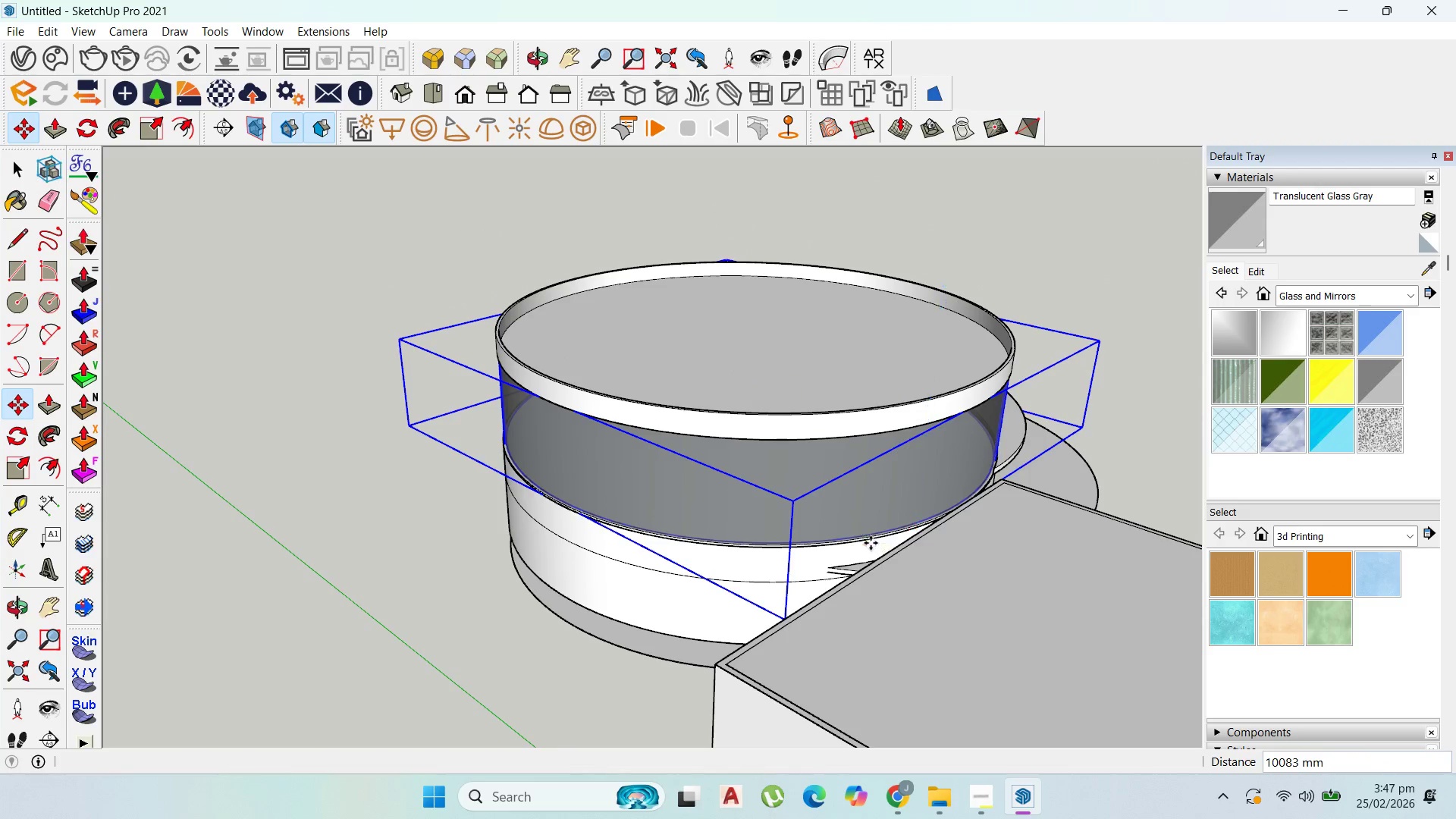 
key(Shift+ShiftLeft)
 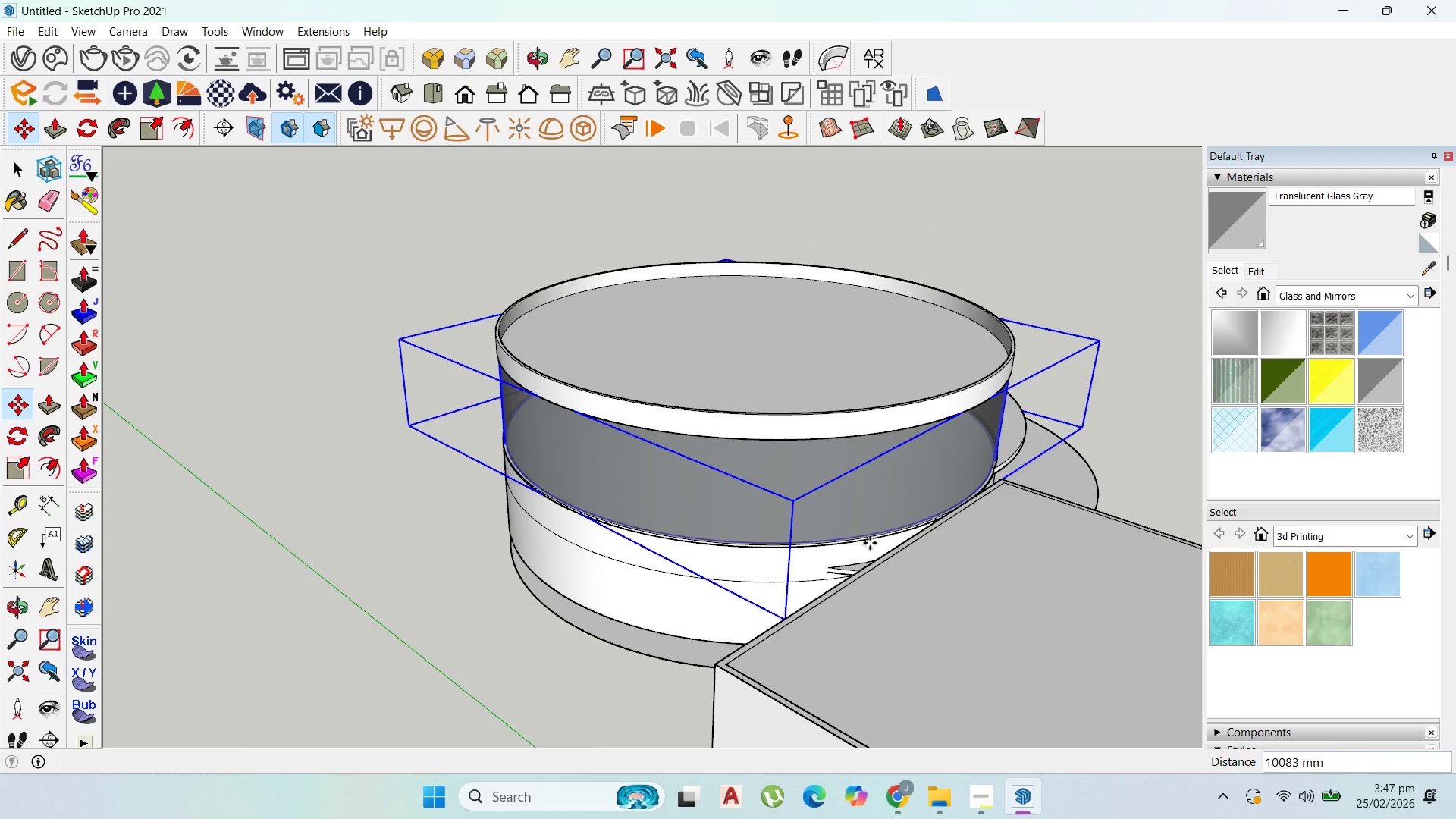 
key(Shift+ShiftLeft)
 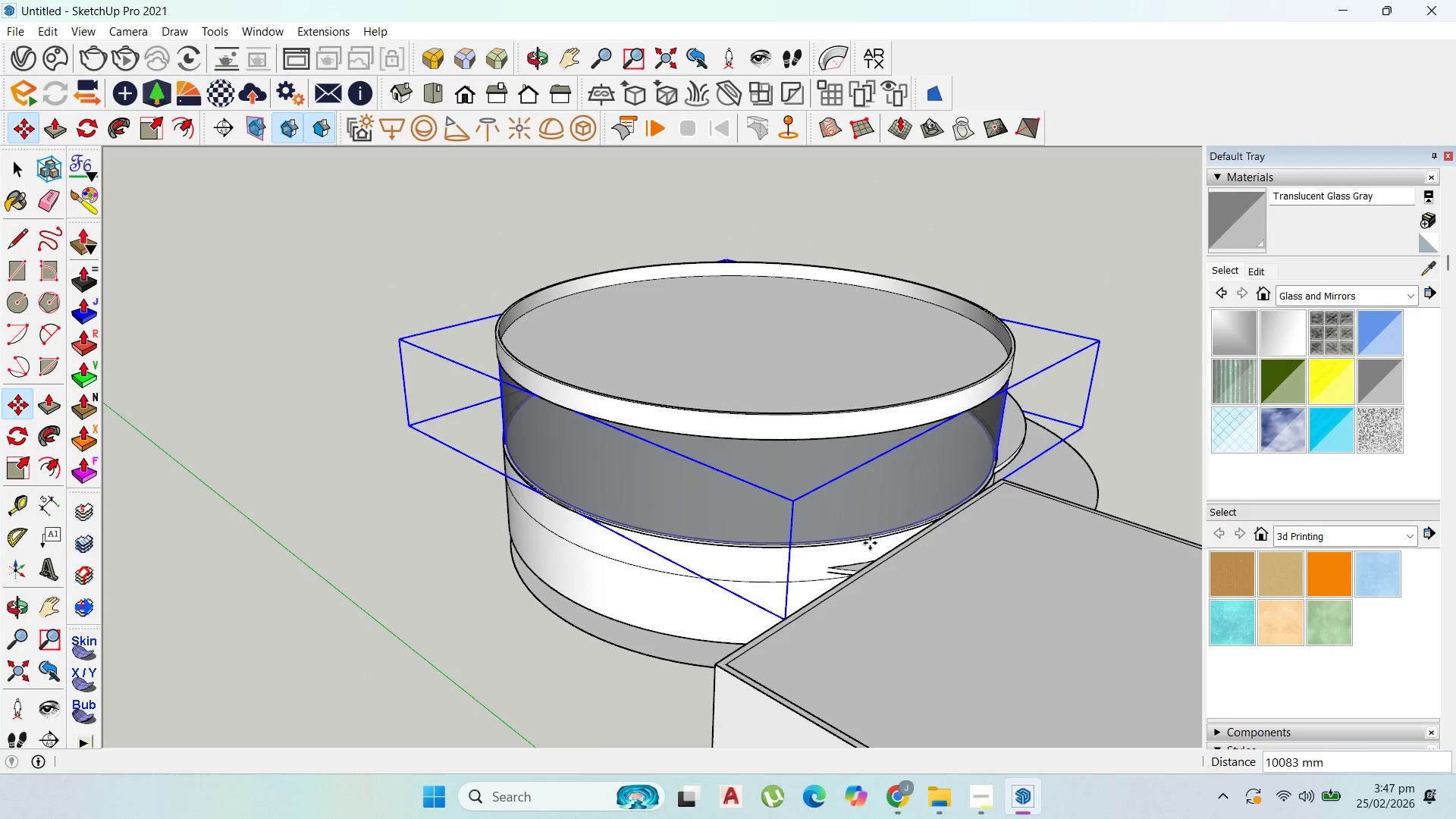 
key(Shift+ShiftLeft)
 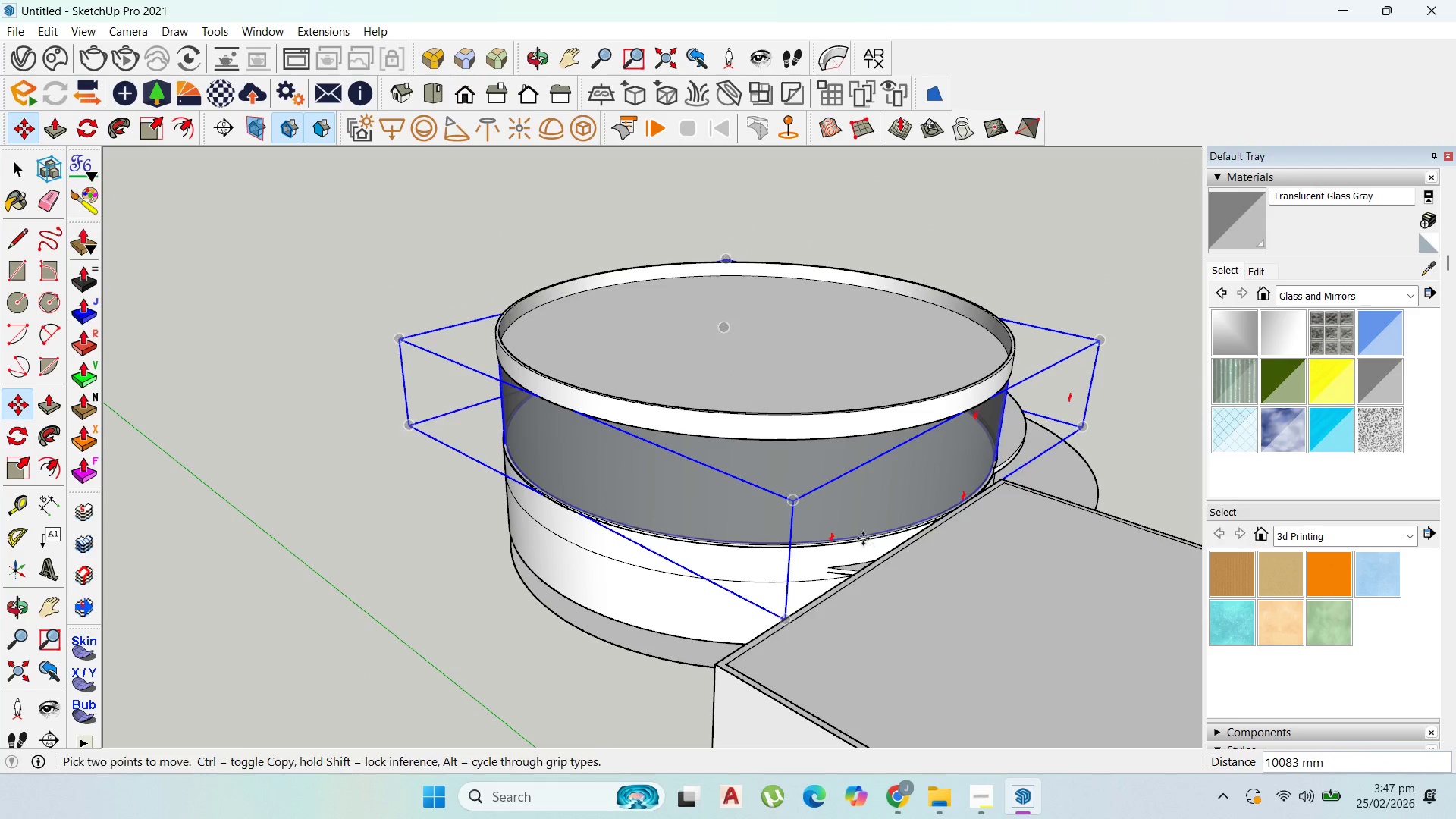 
key(Shift+ShiftLeft)
 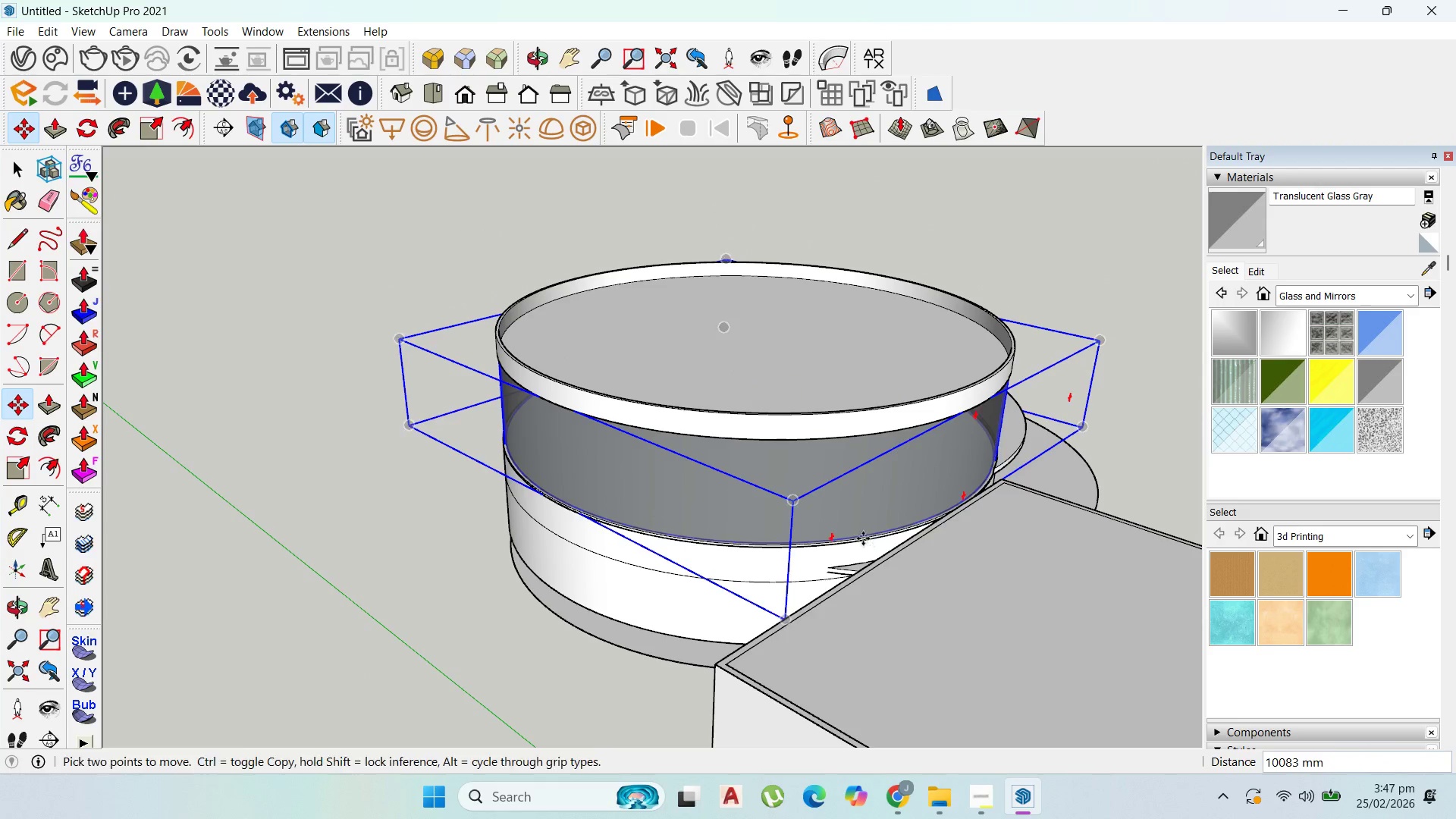 
key(Shift+ShiftLeft)
 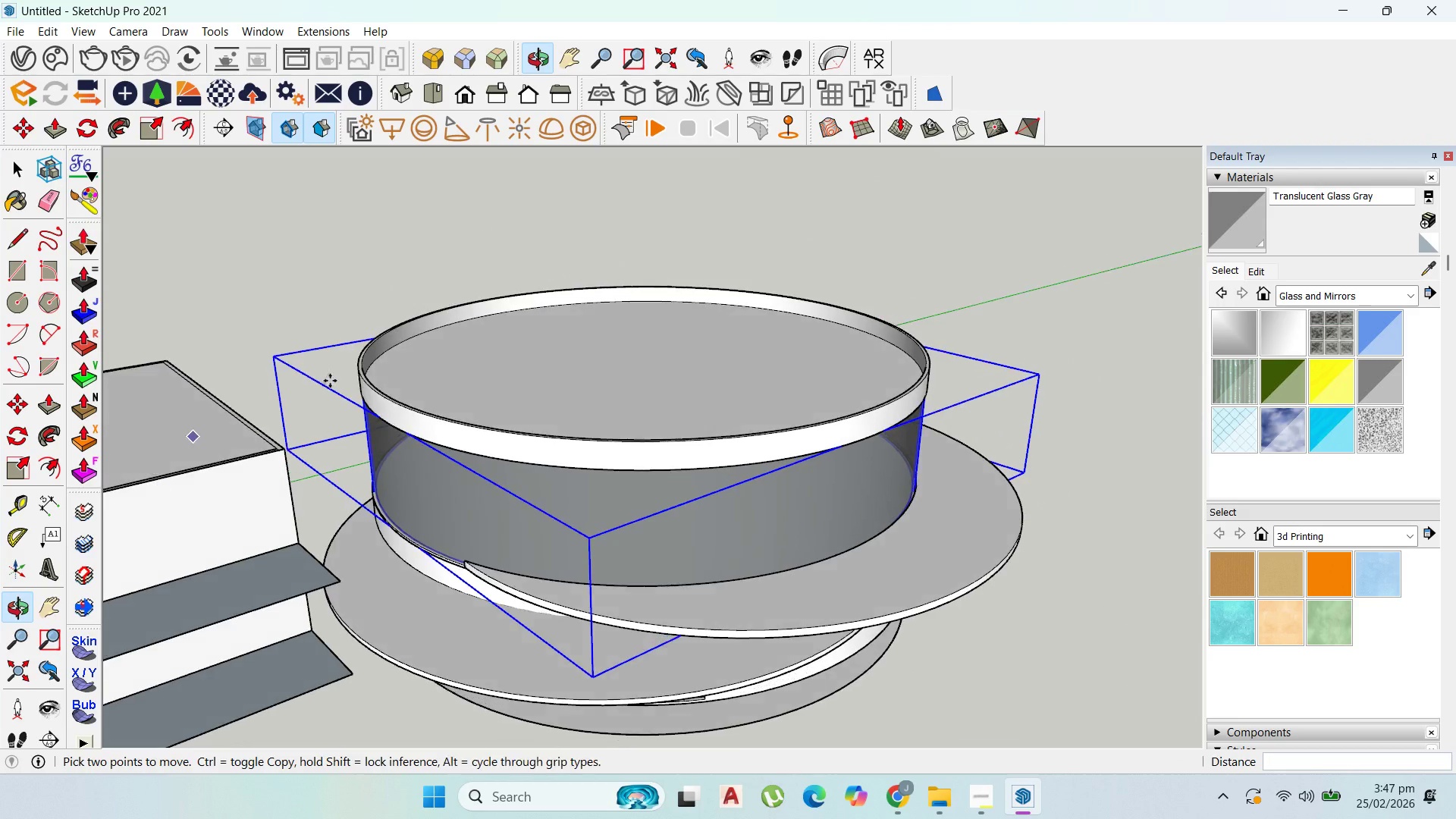 
scroll: coordinate [573, 393], scroll_direction: down, amount: 3.0
 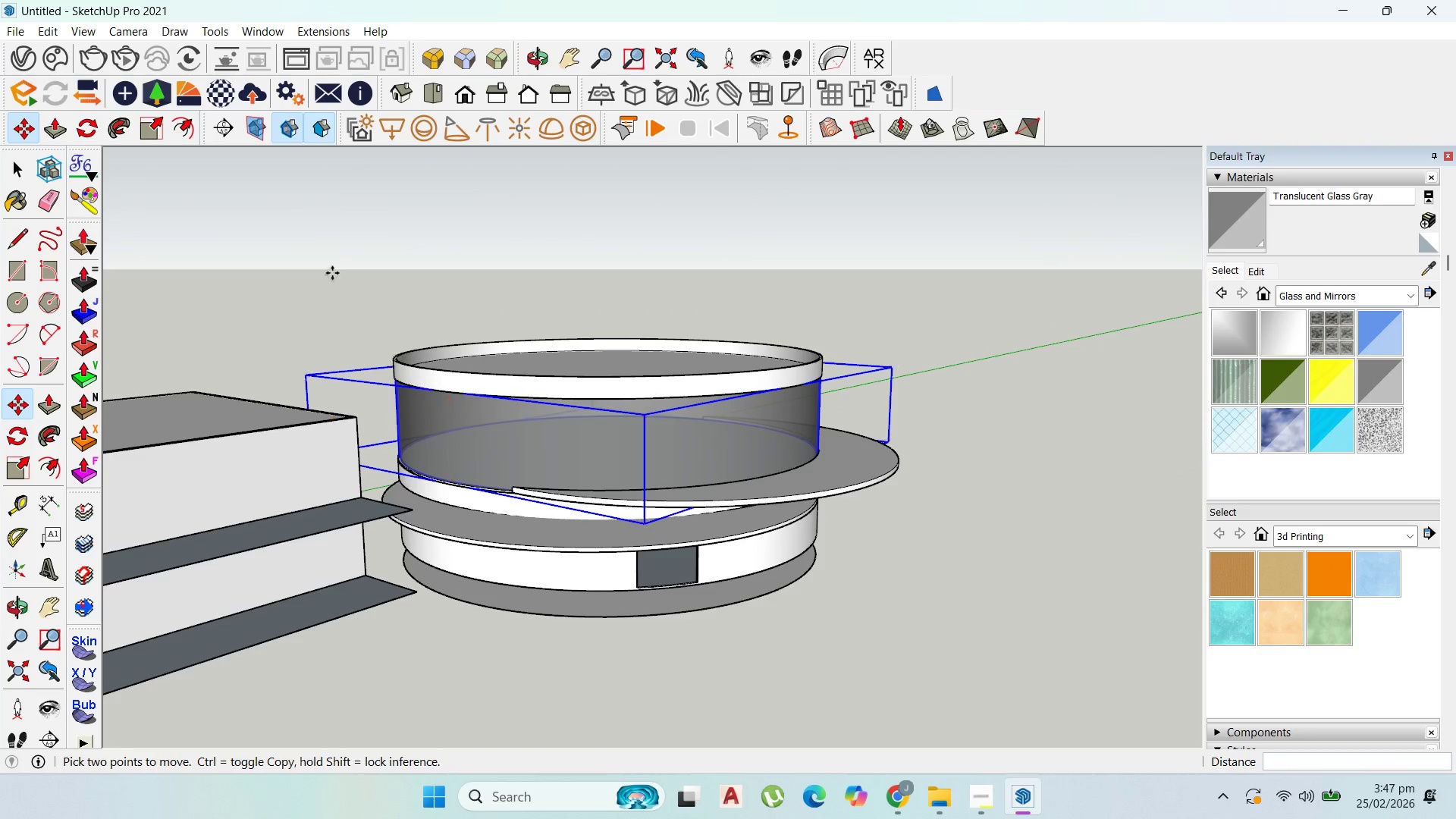 
left_click([964, 801])